 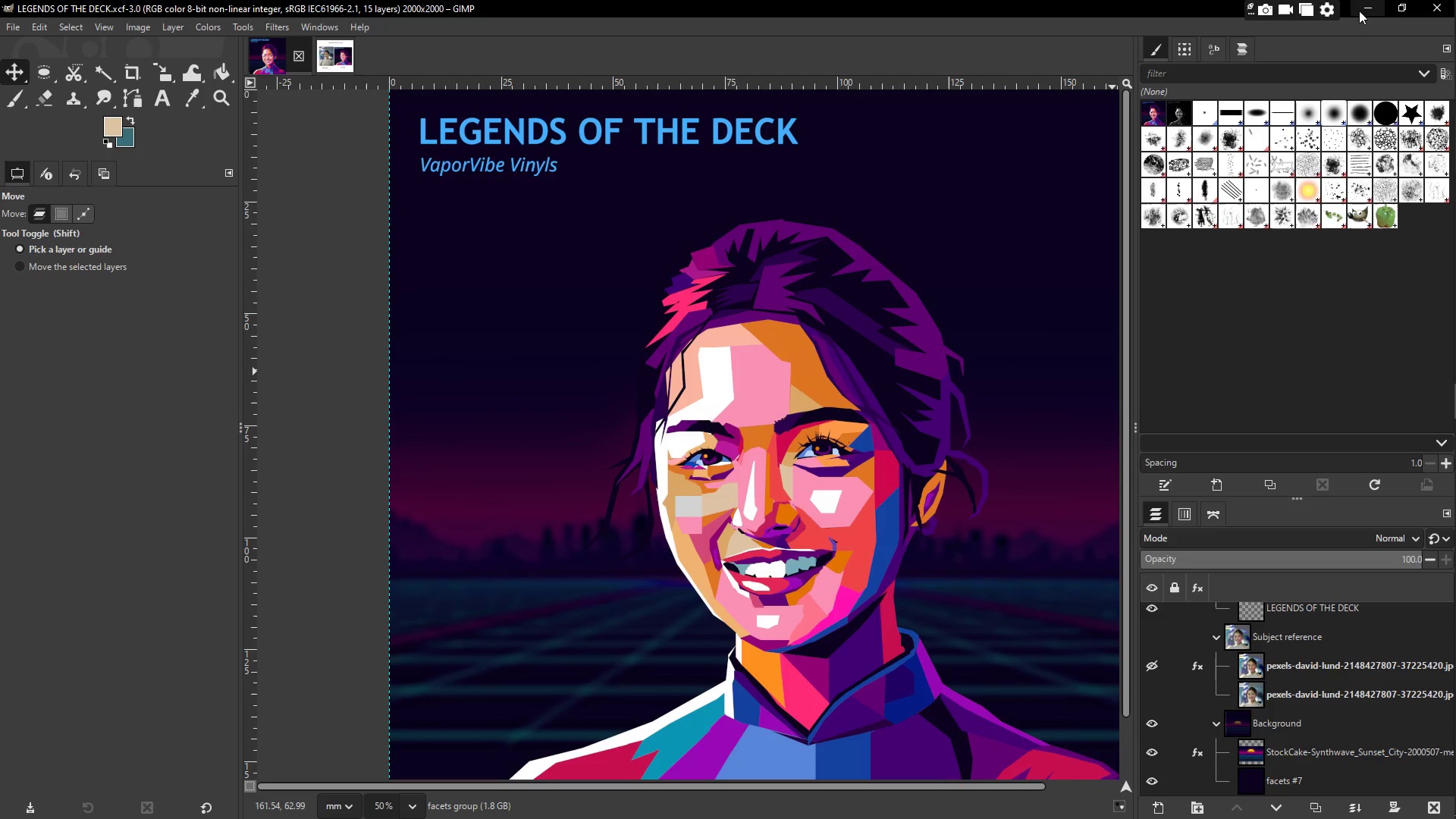 
left_click([1364, 1])
 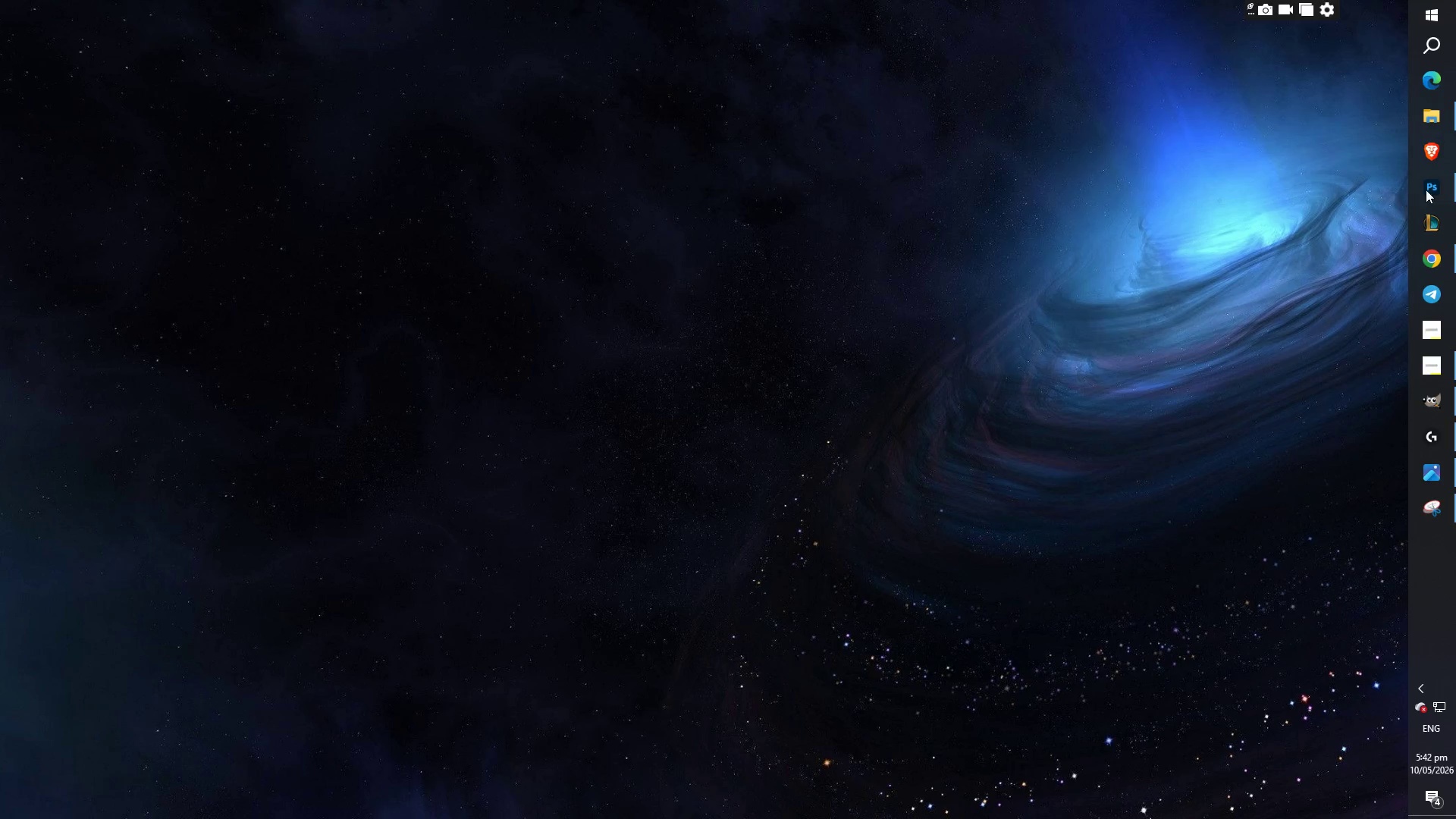 
left_click([1435, 118])
 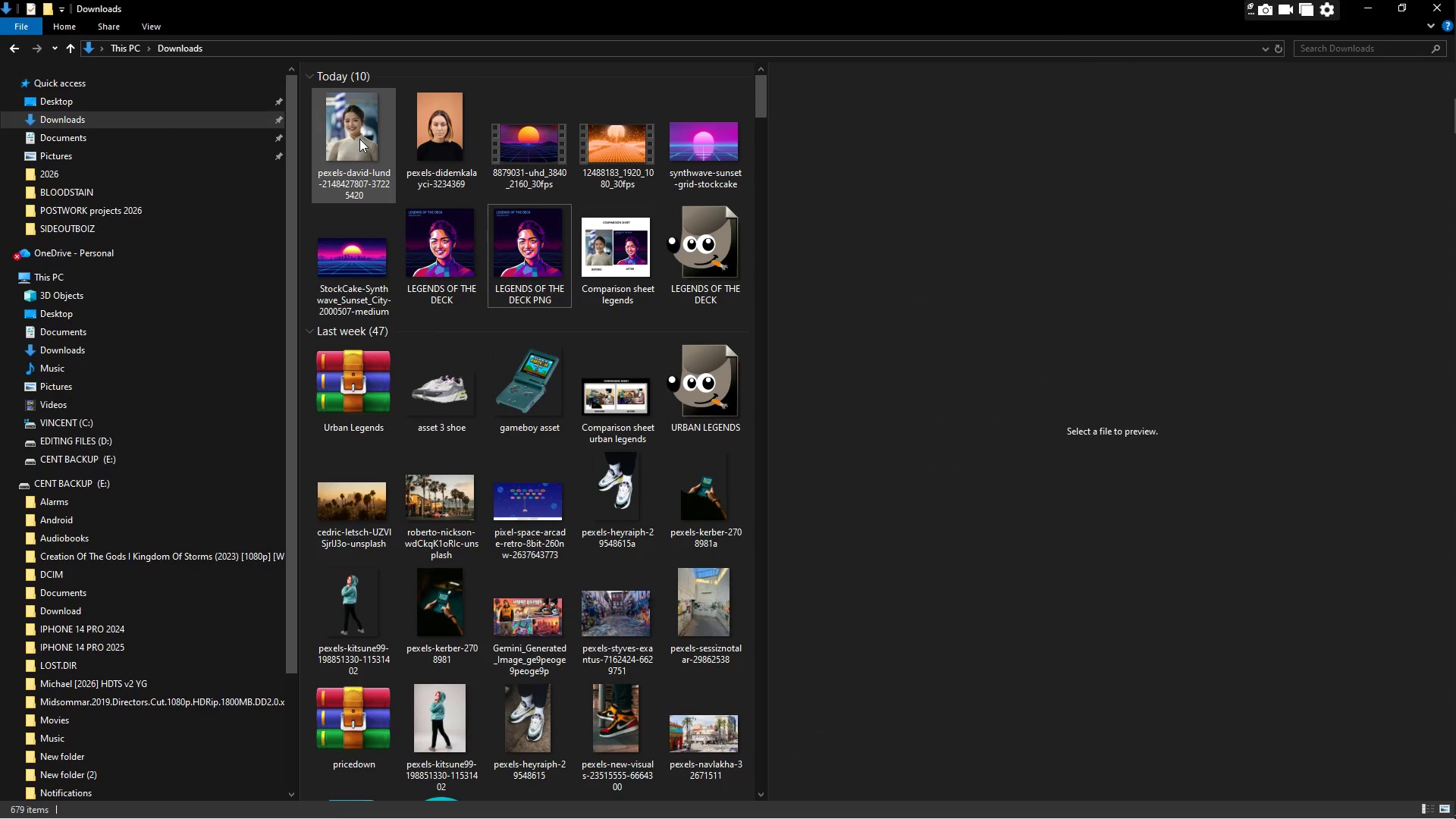 
left_click([359, 139])
 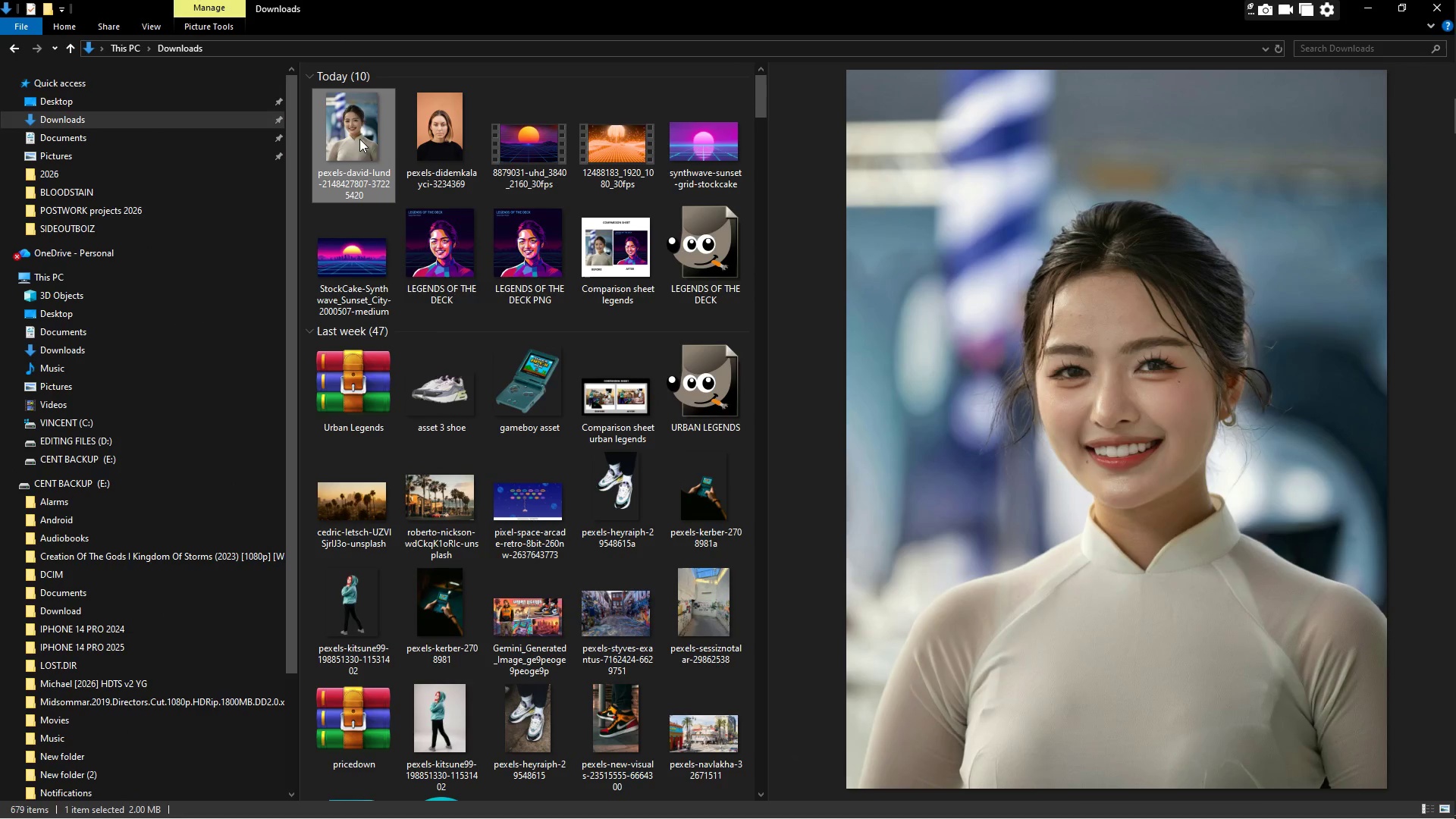 
hold_key(key=ControlLeft, duration=1.5)
double_click([438, 238])
 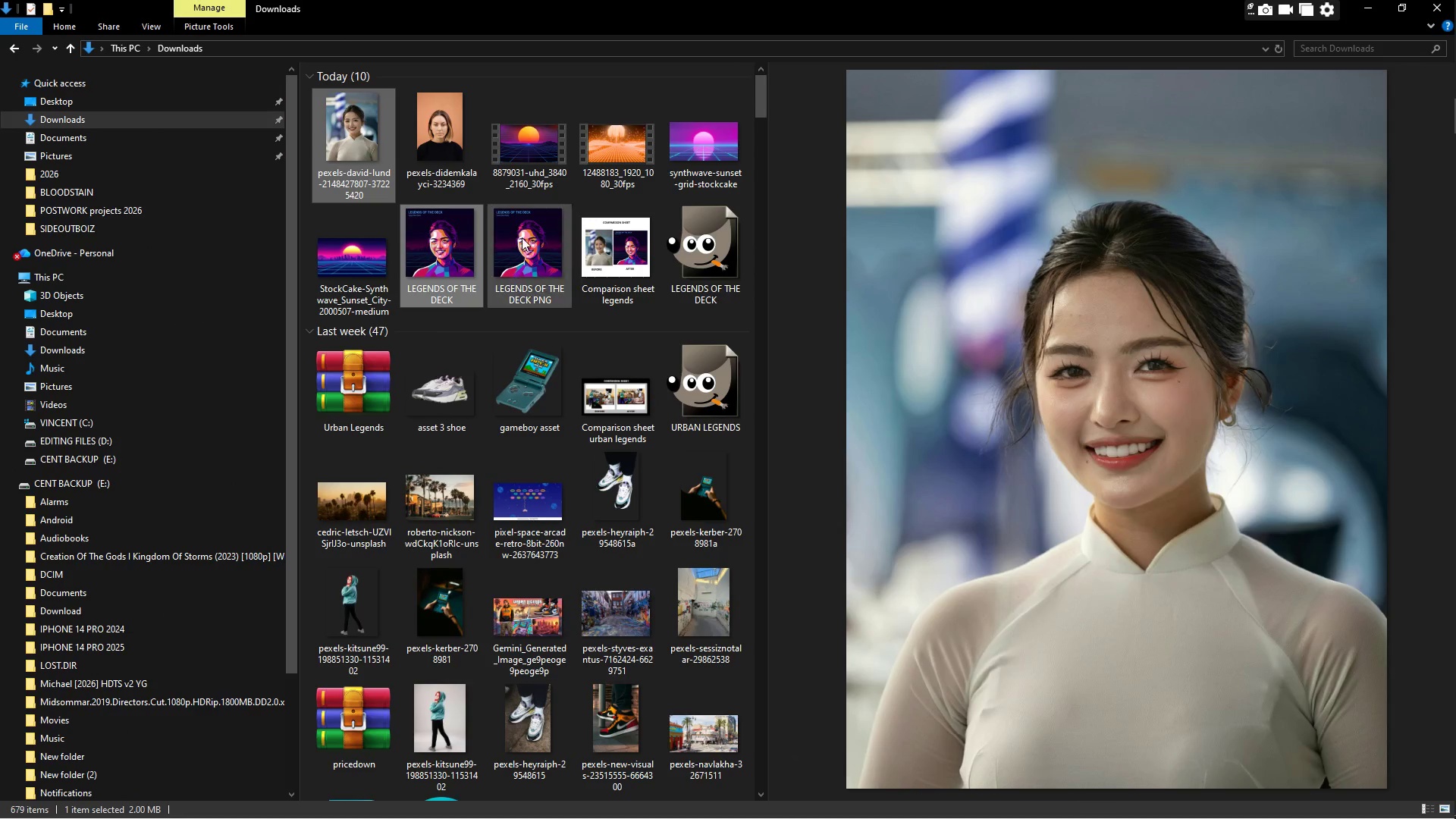 
triple_click([522, 237])
 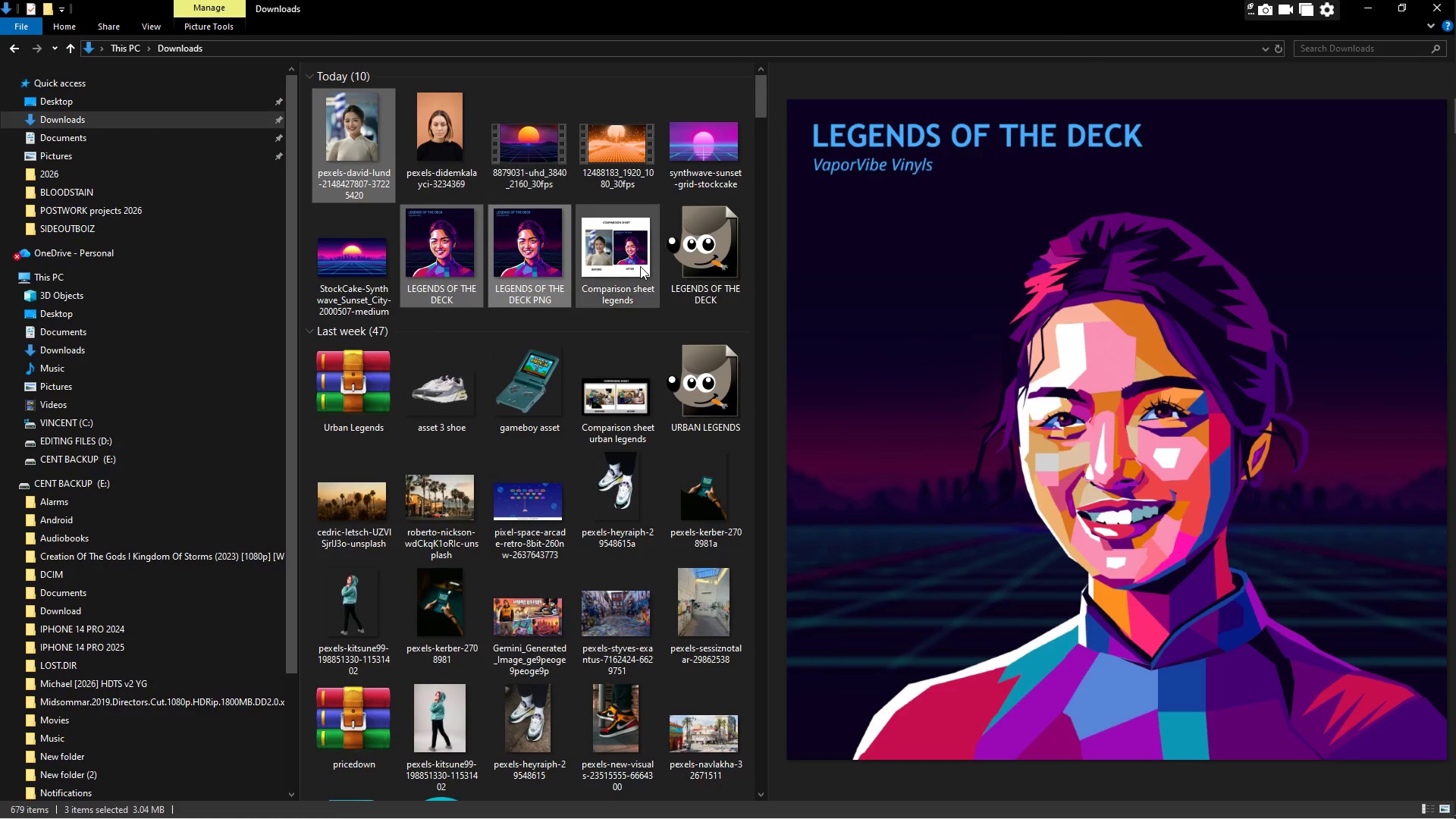 
hold_key(key=ControlLeft, duration=1.53)
left_click([692, 237])
 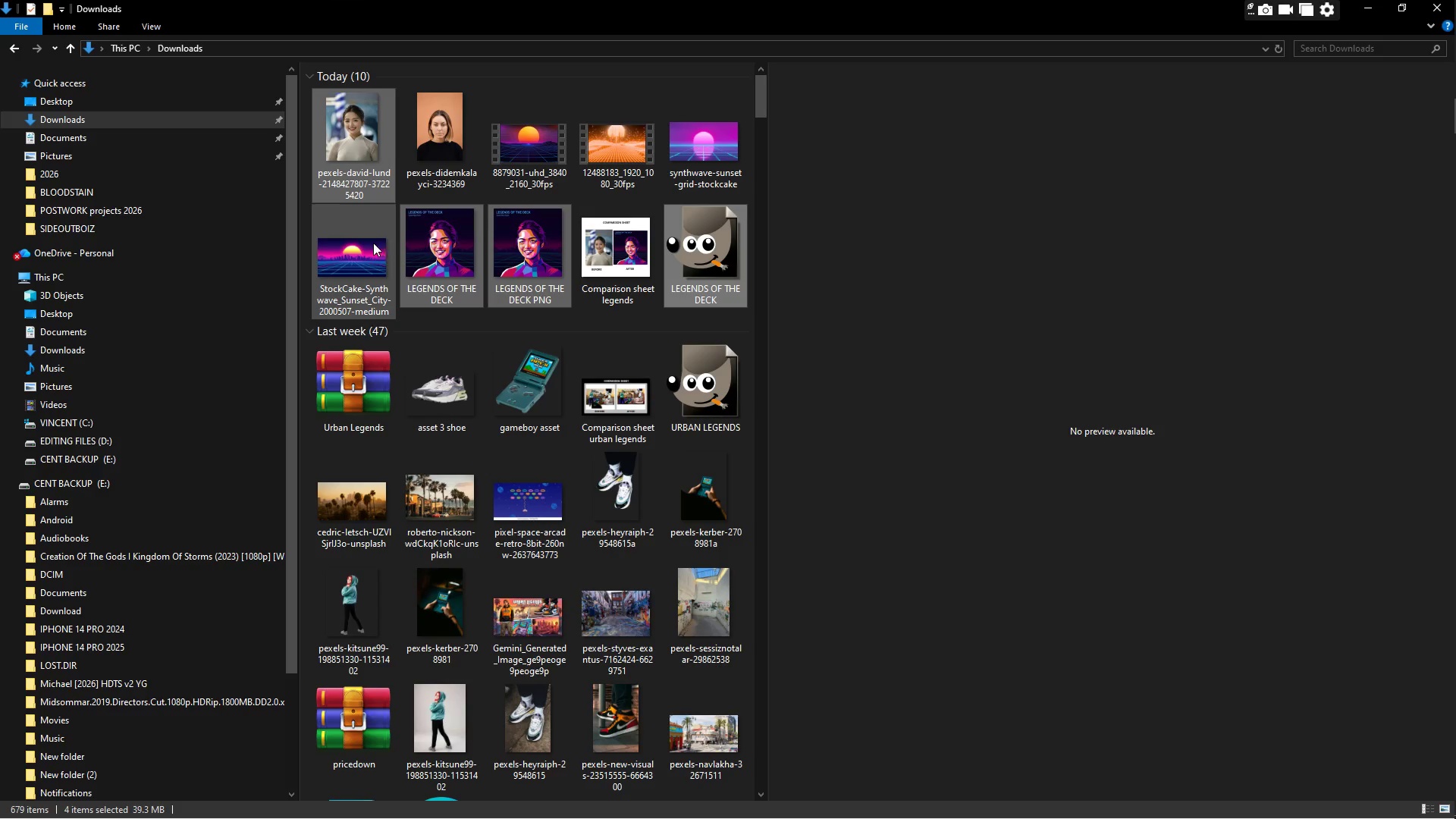 
hold_key(key=ControlLeft, duration=1.5)
left_click([366, 246])
 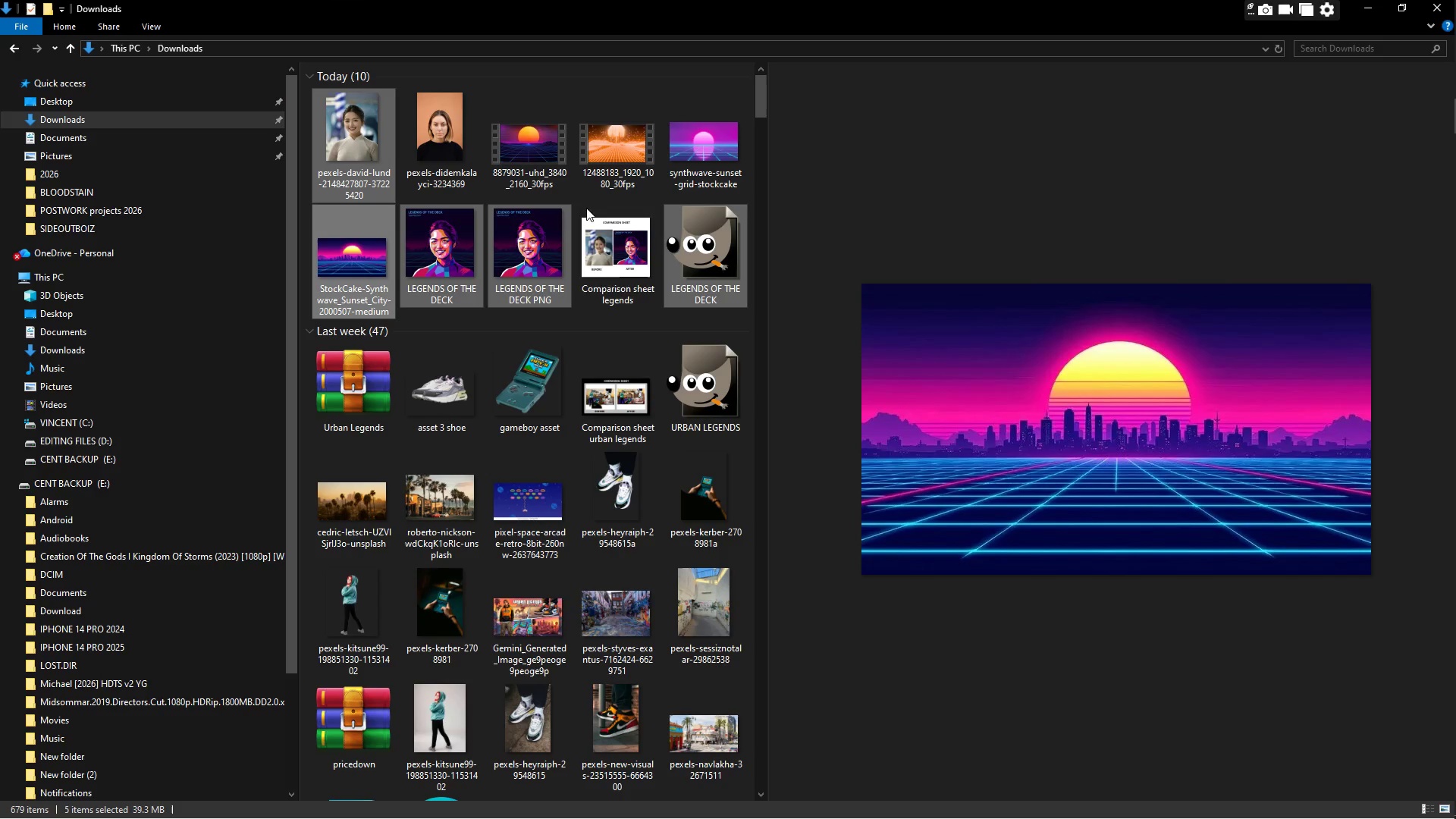 
hold_key(key=ControlLeft, duration=1.52)
left_click([614, 244])
 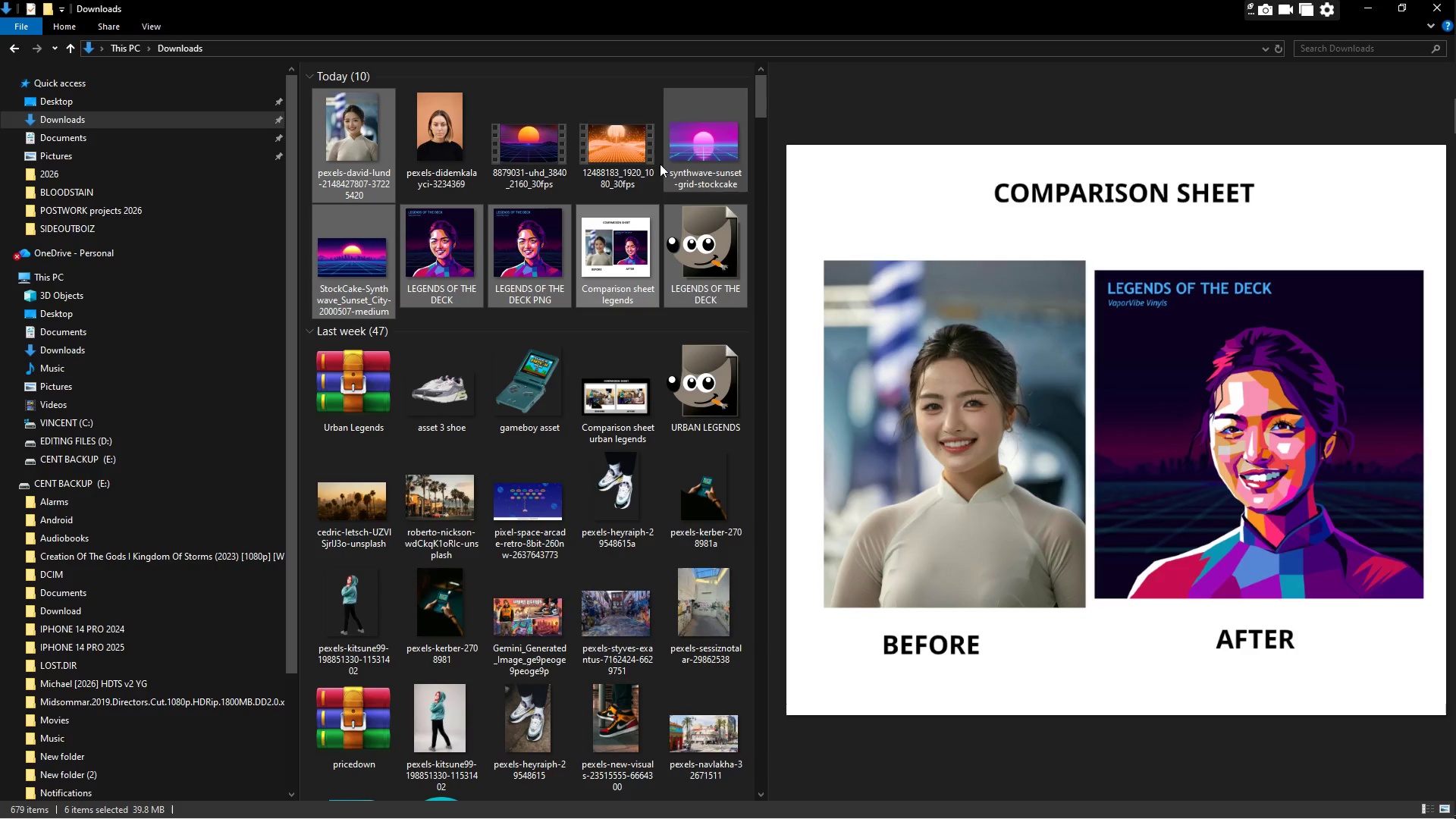 
hold_key(key=ControlLeft, duration=1.26)
 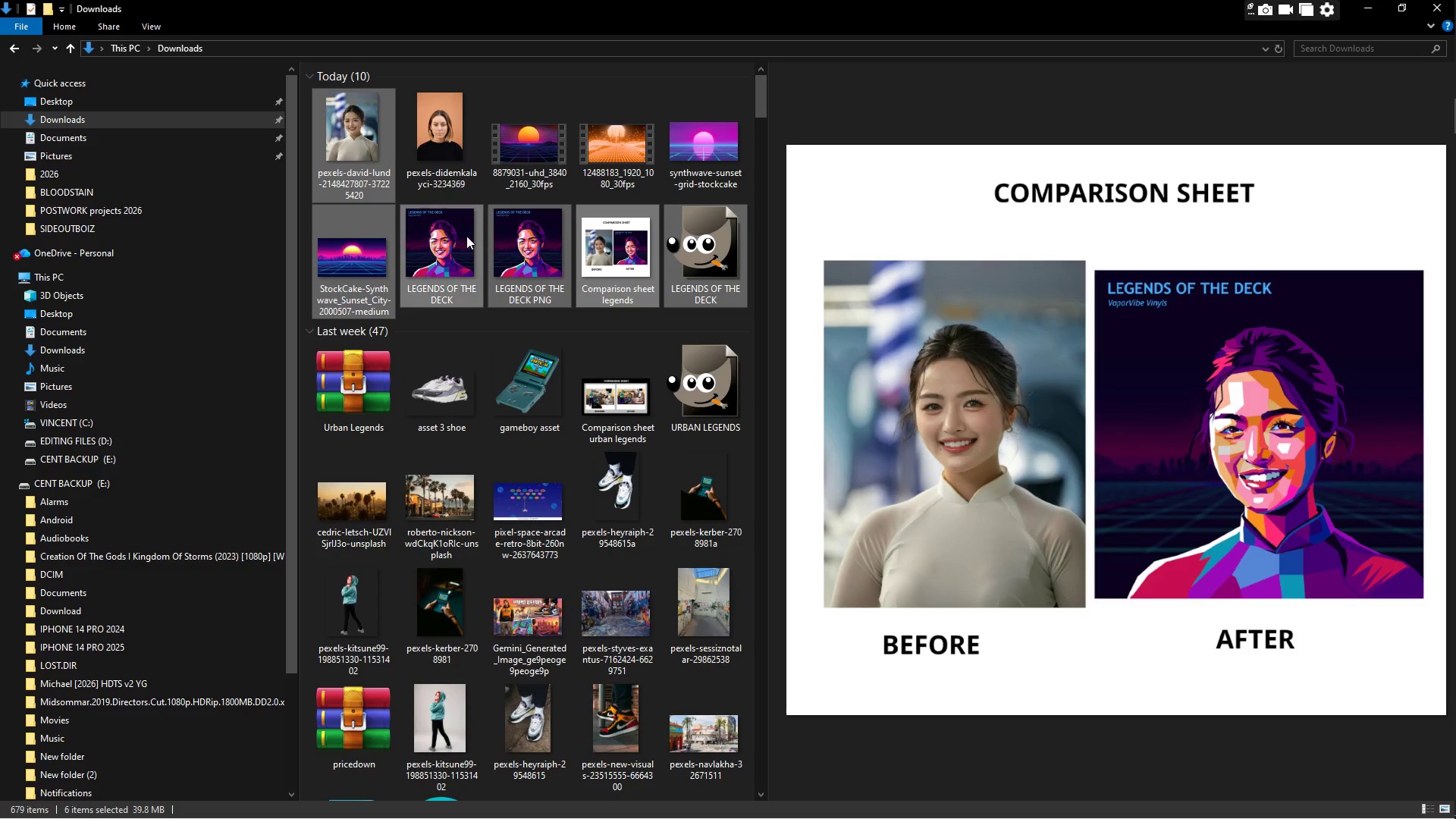 
right_click([466, 235])
 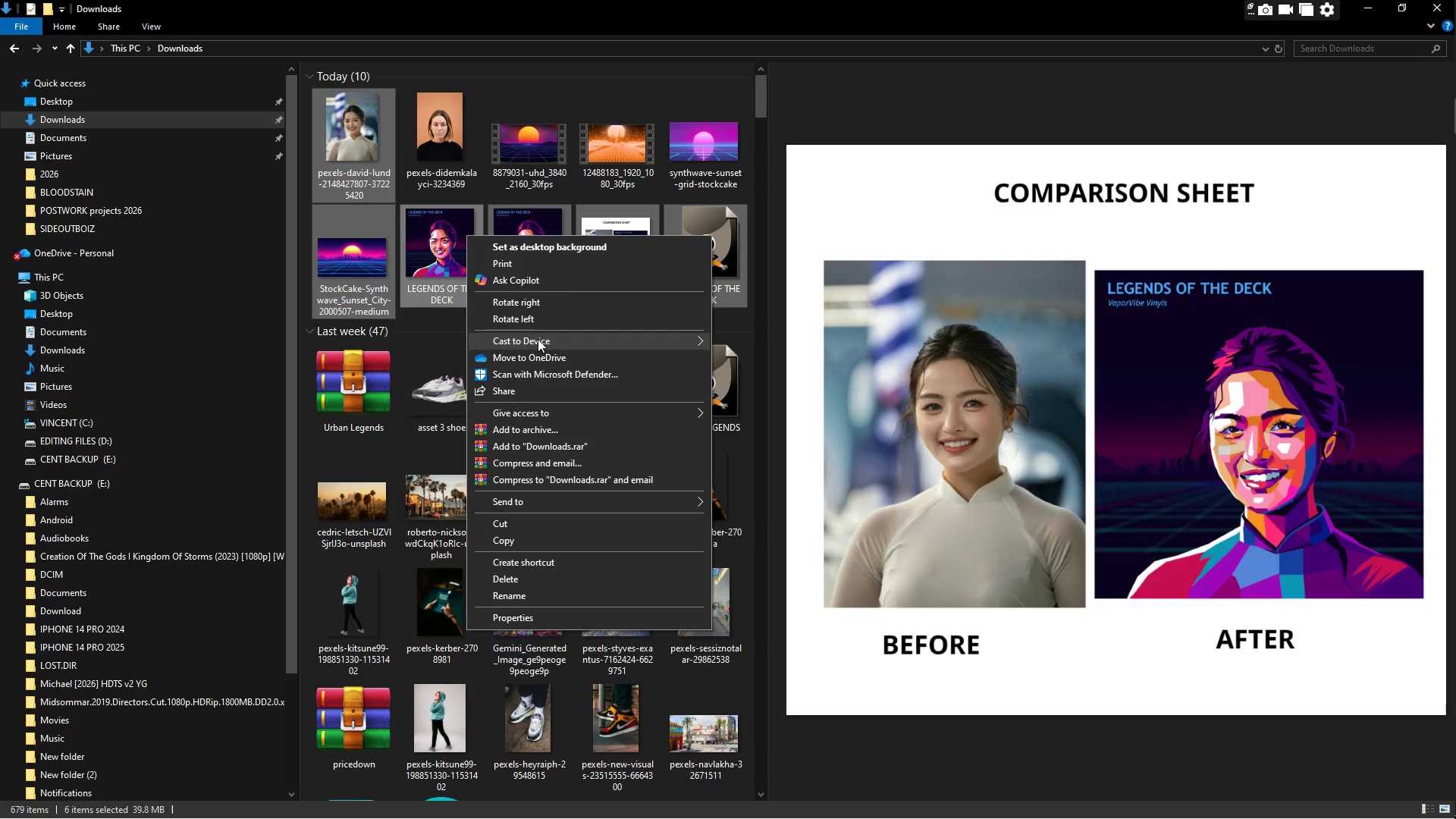 
left_click([520, 435])
 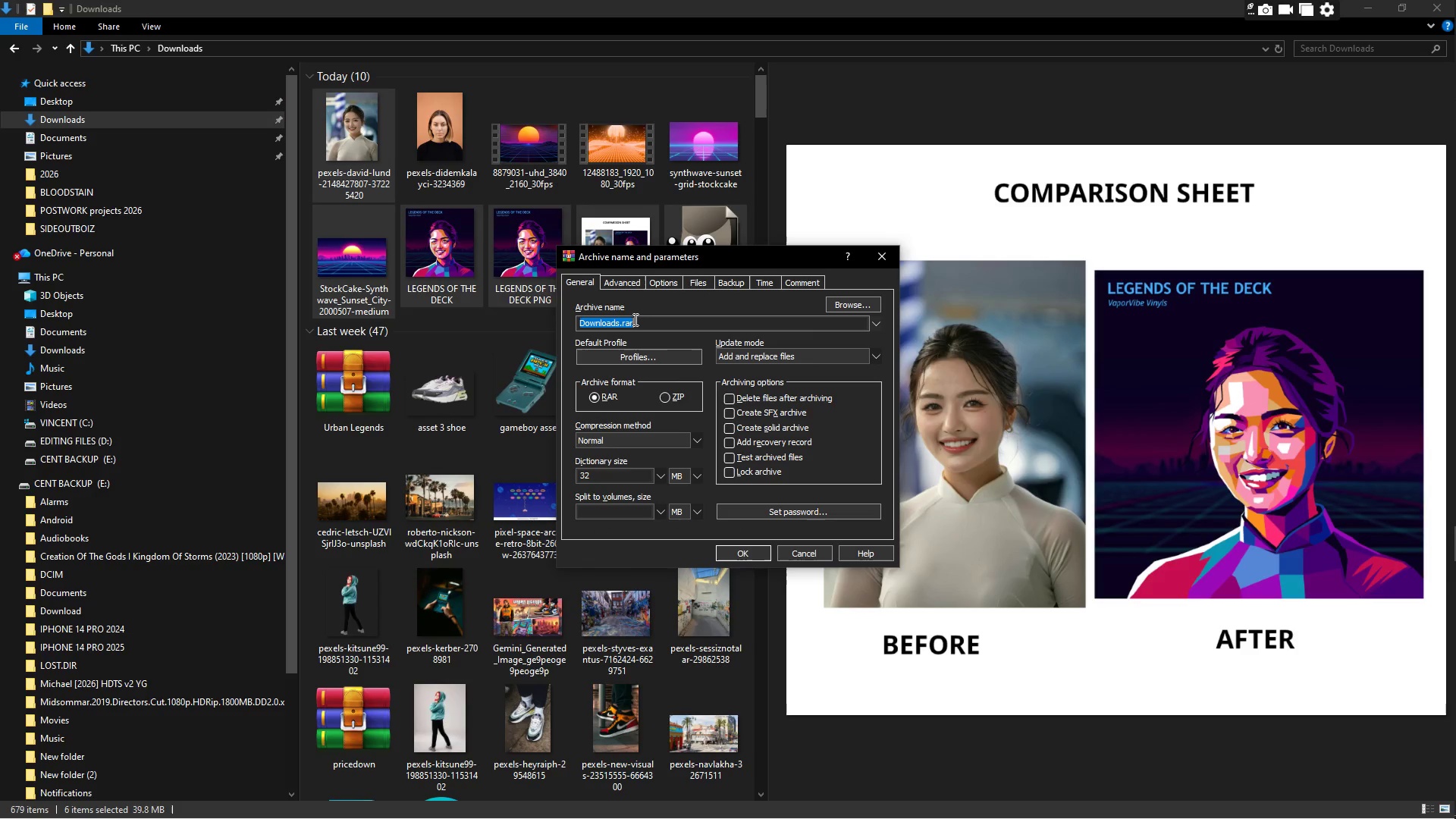 
left_click([620, 325])
 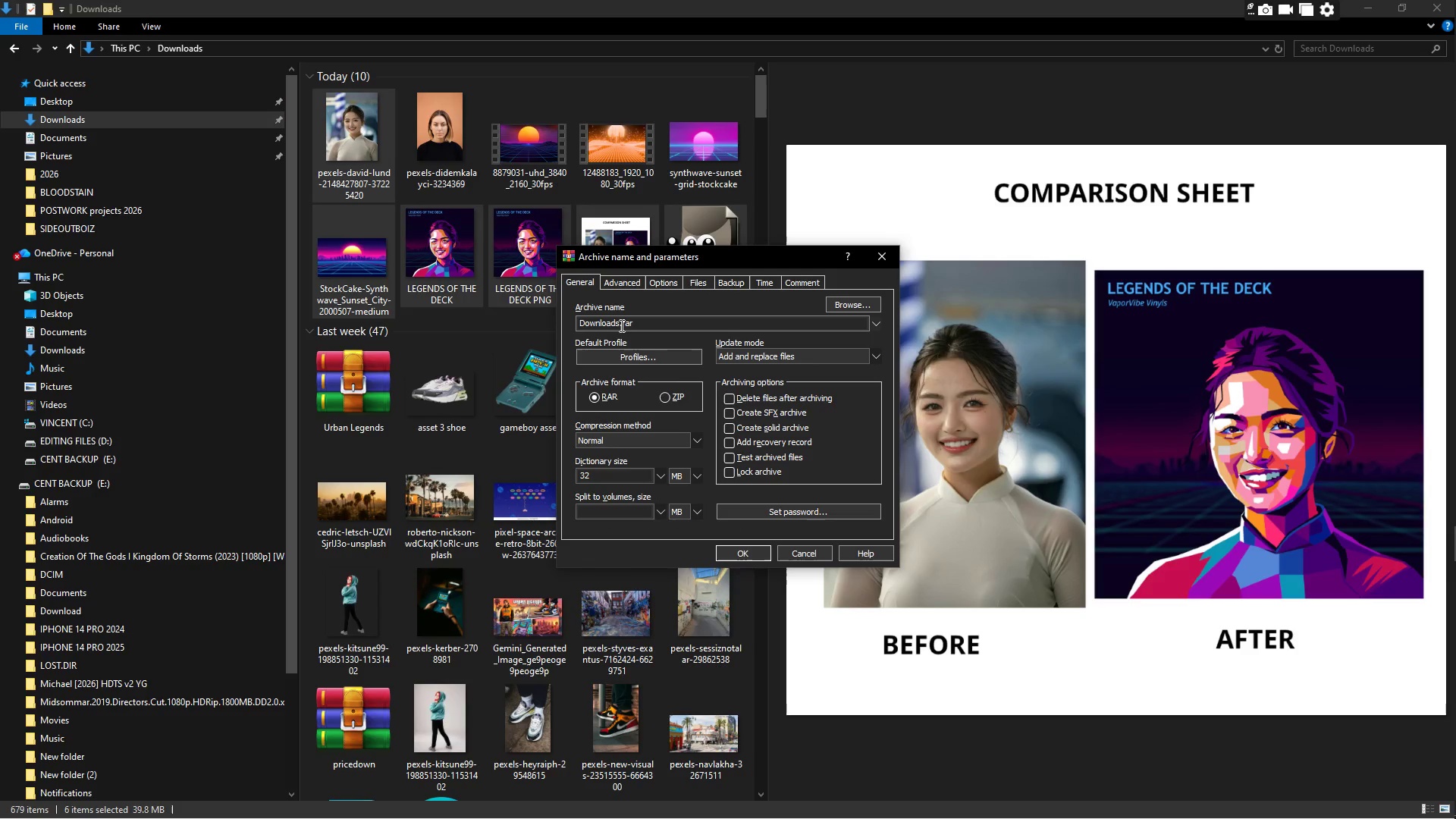 
left_click_drag(start_coordinate=[620, 325], to_coordinate=[568, 323])
 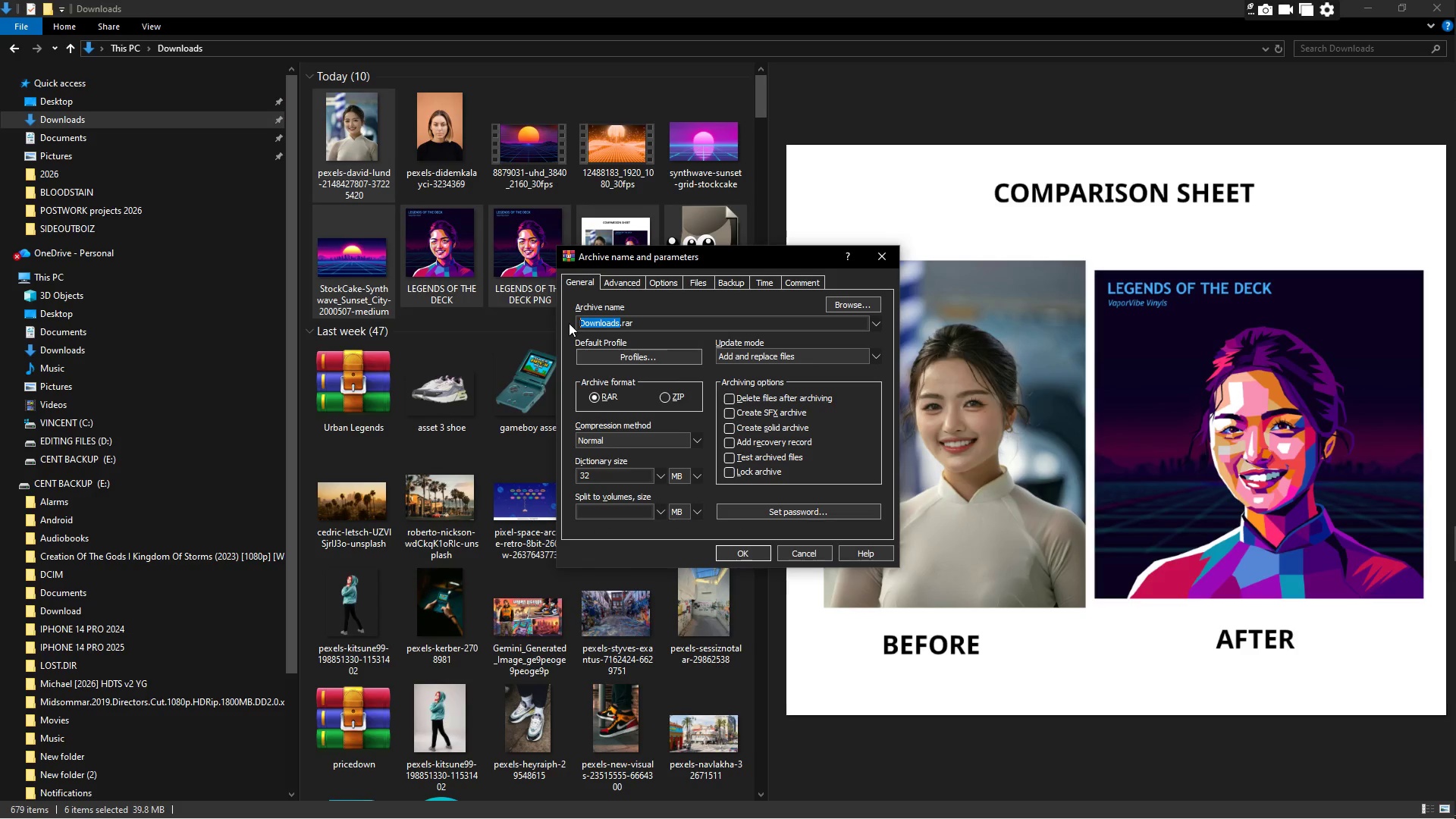 
type(Legends of the Deck)
 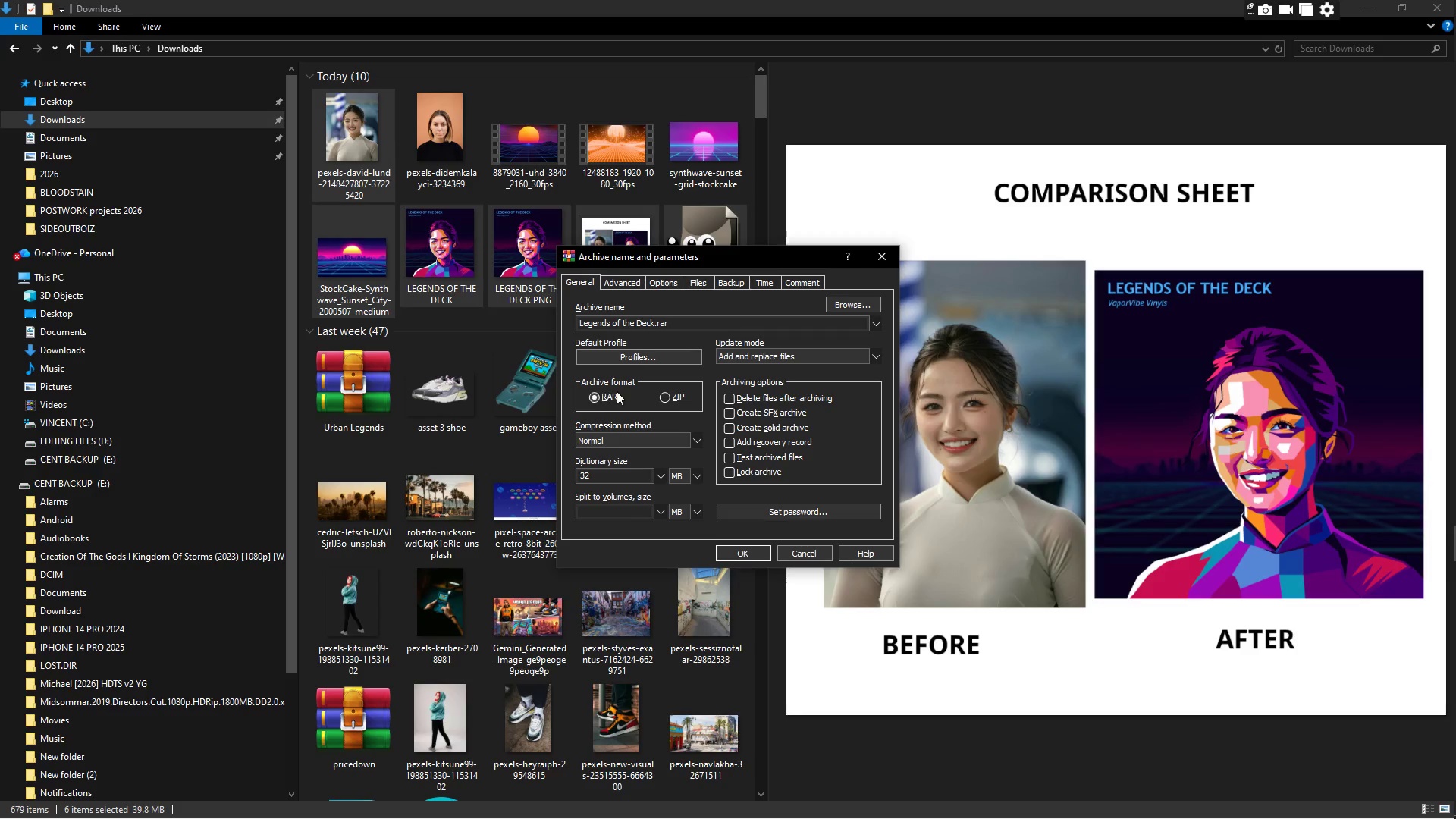 
left_click([669, 400])
 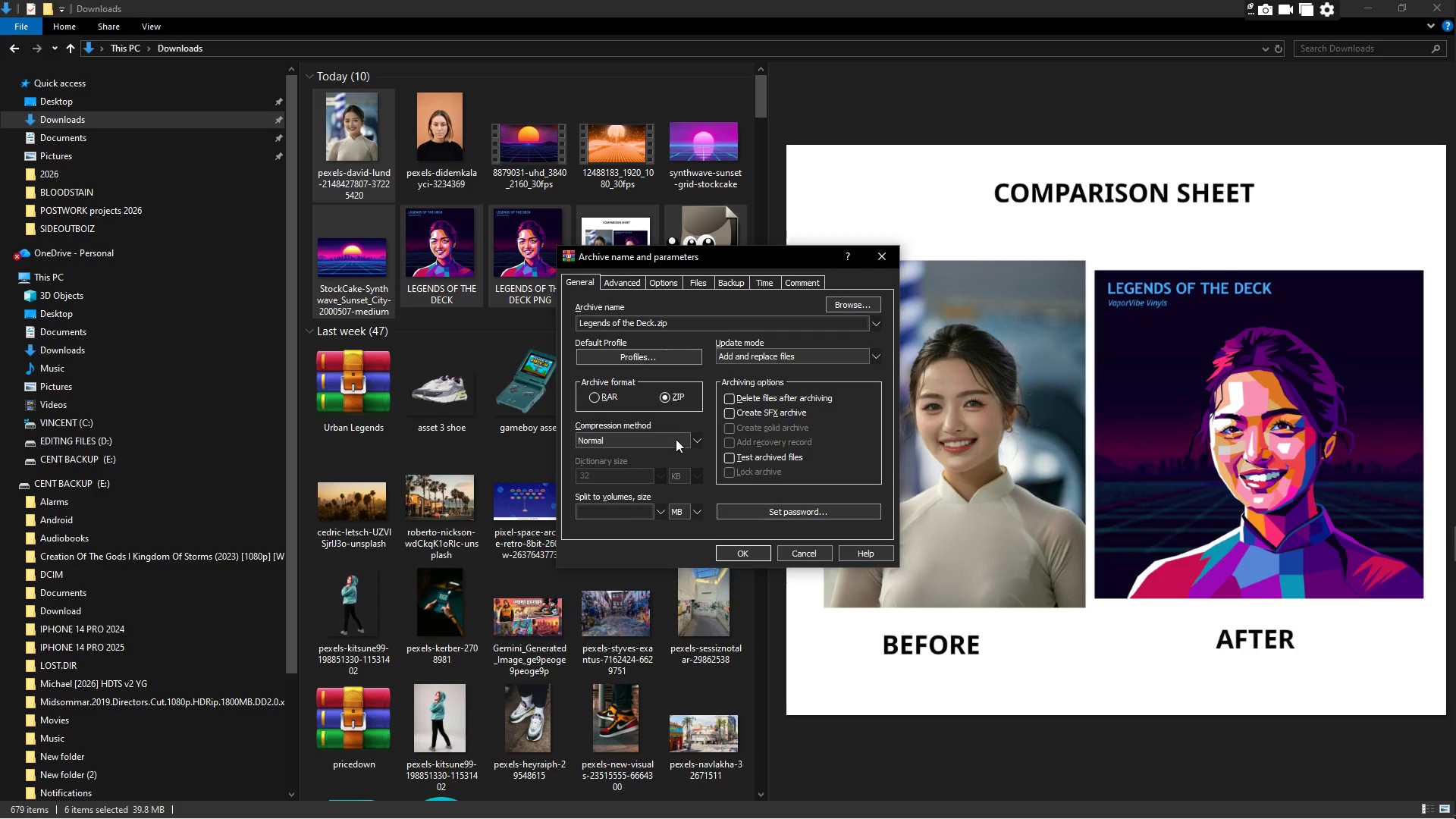 
left_click([758, 555])
 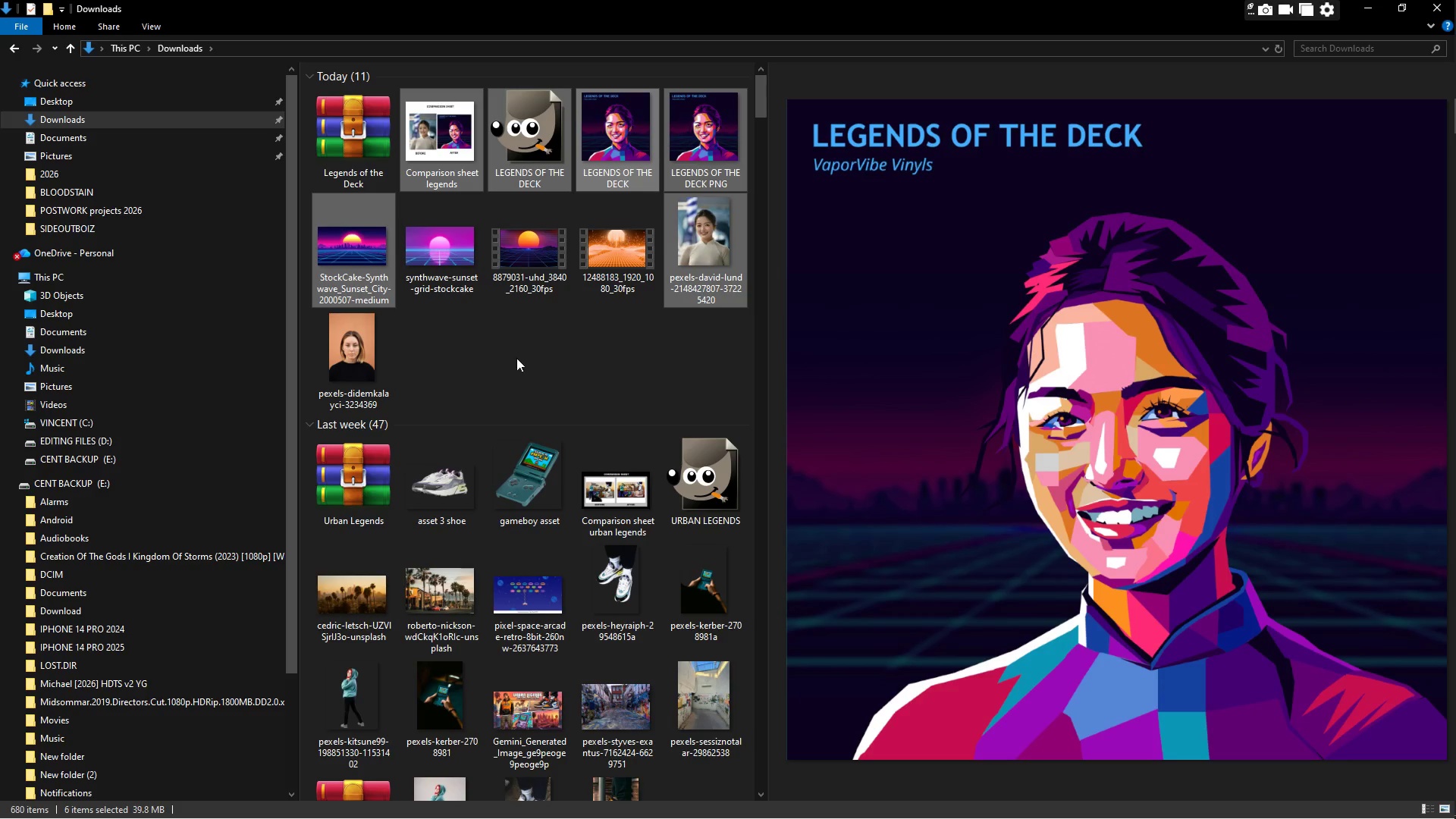 
double_click([358, 142])
 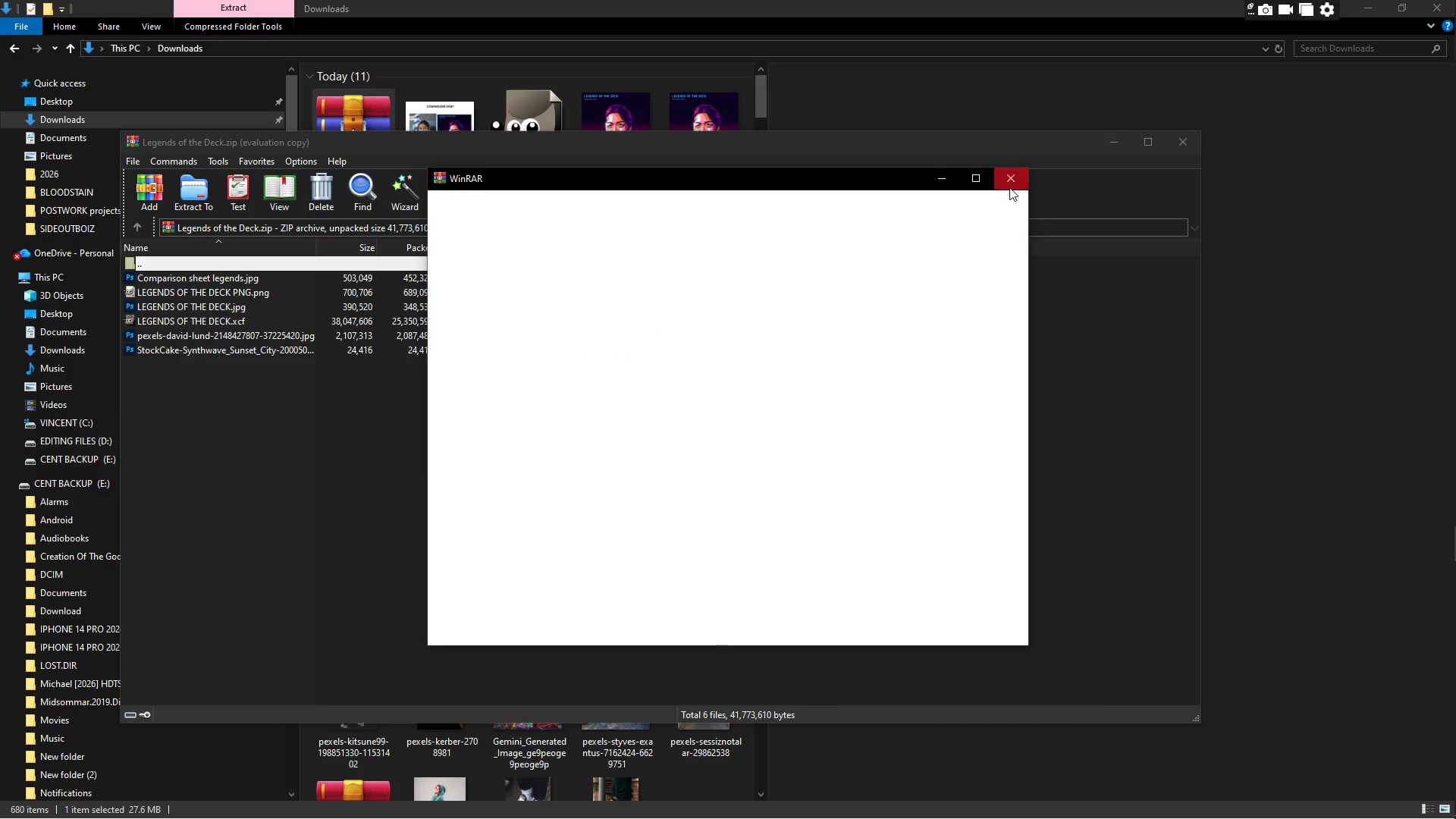 
left_click([1009, 184])
 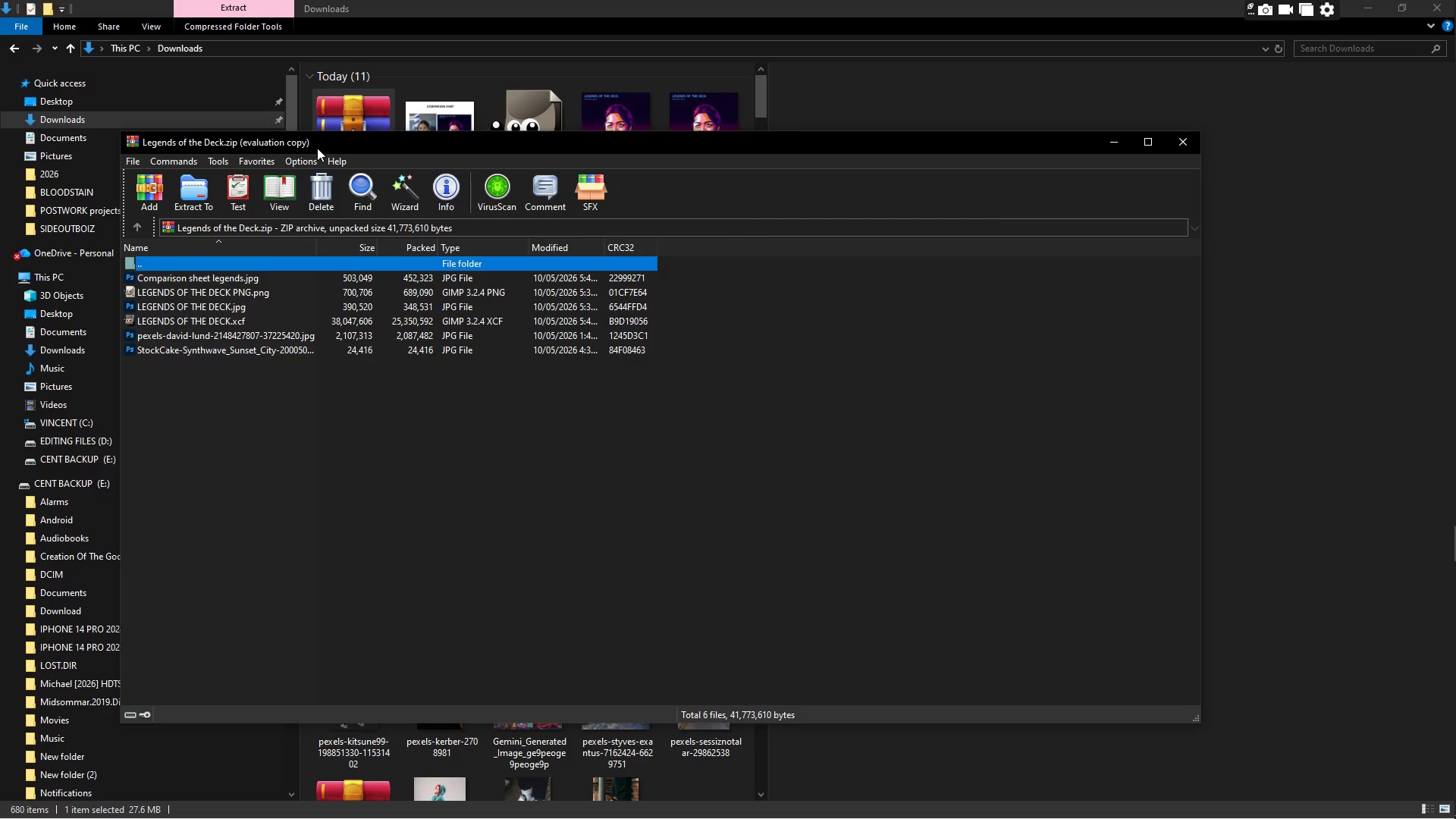 
left_click_drag(start_coordinate=[317, 146], to_coordinate=[670, 143])
 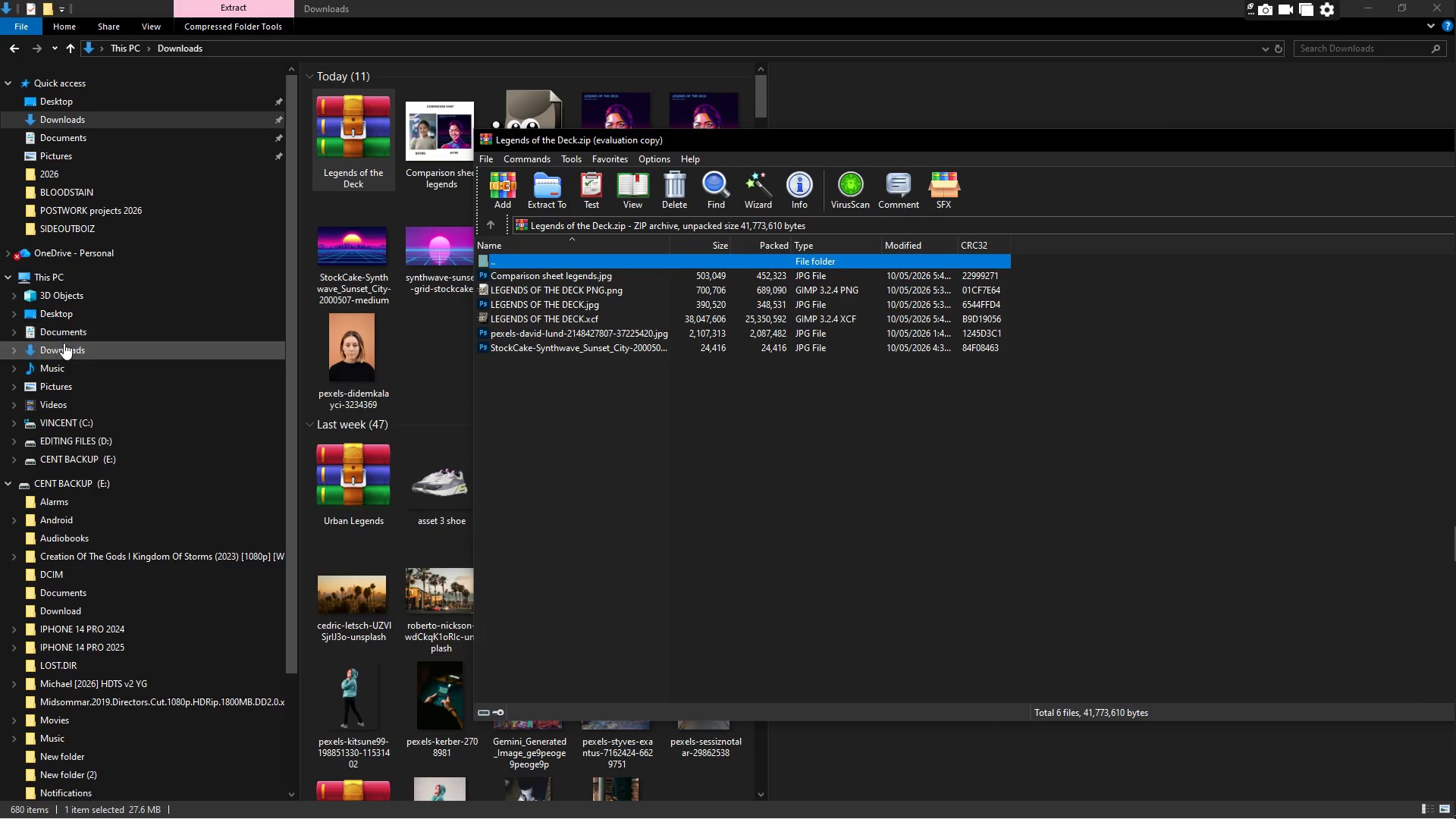 
left_click([55, 153])
 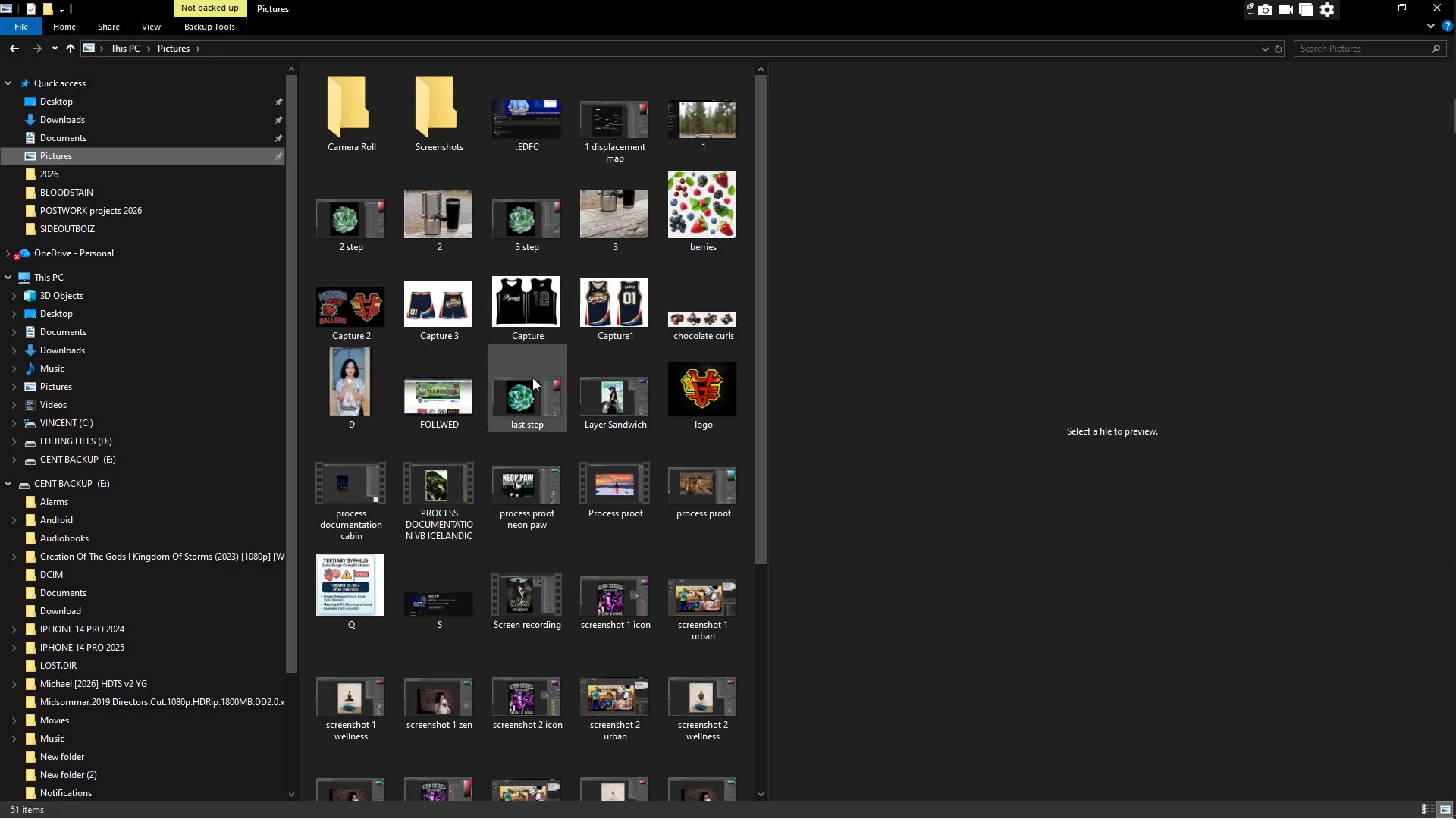 
left_click([542, 400])
 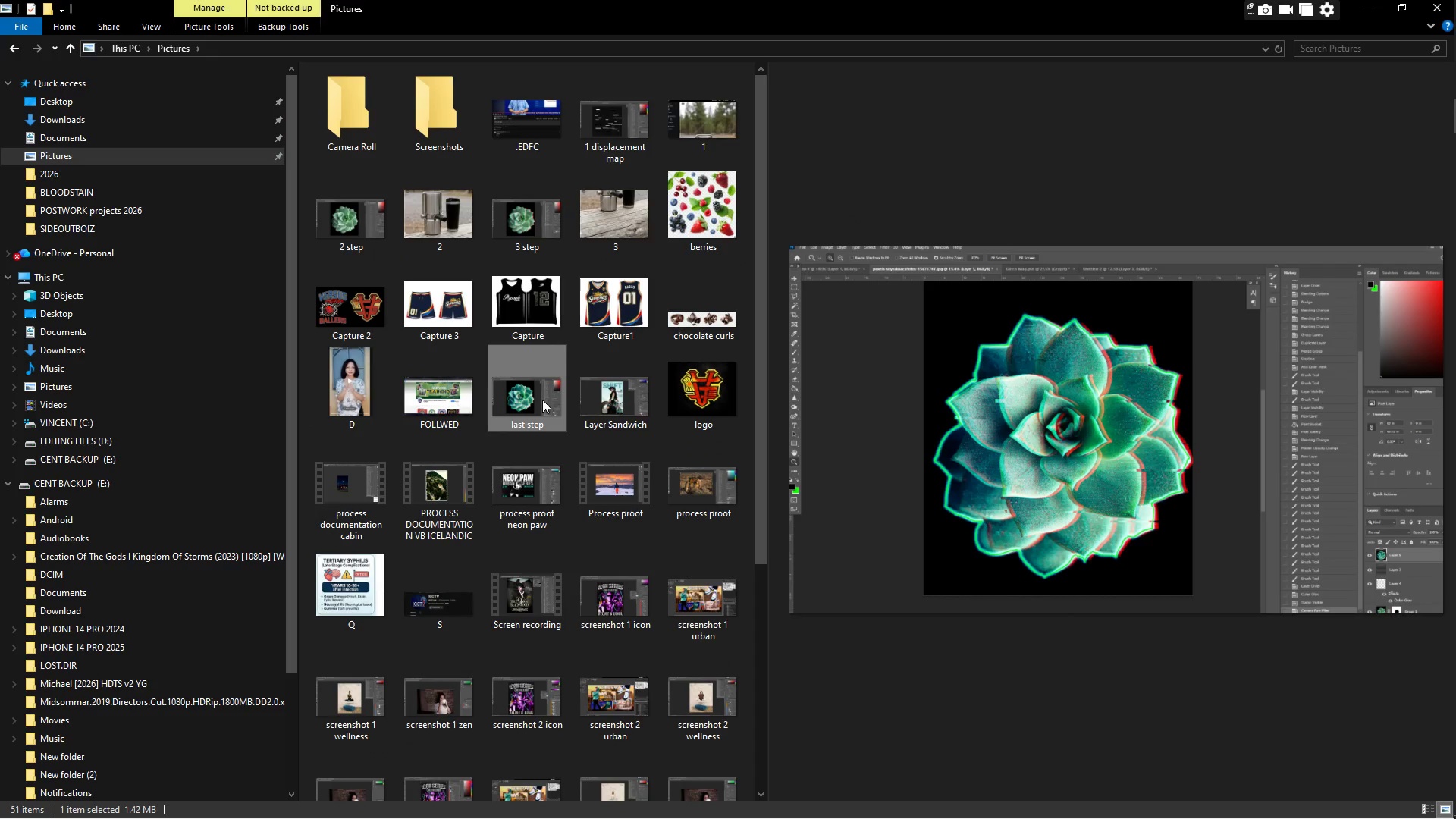 
type(scre)
 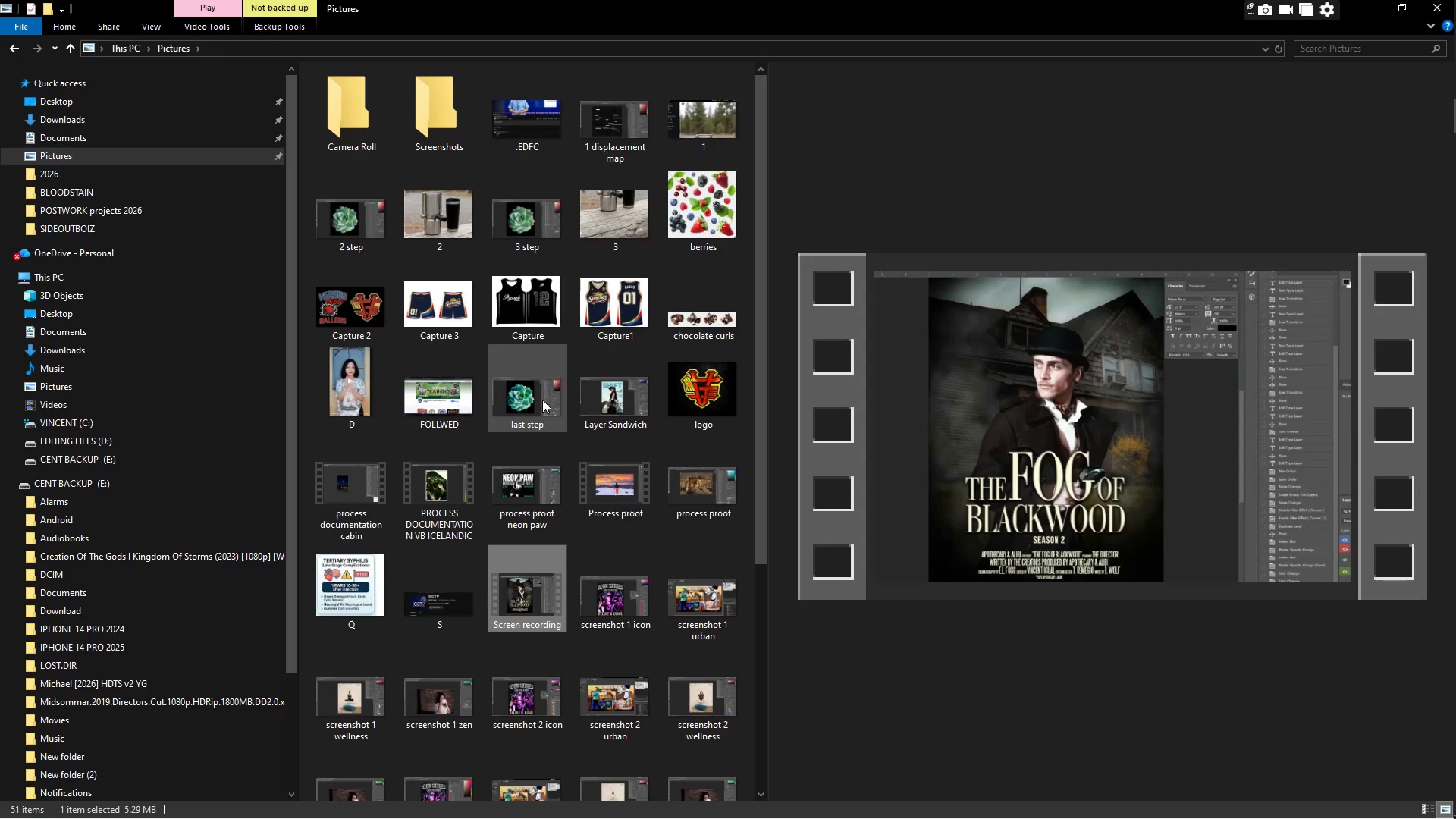 
scroll: coordinate [502, 528], scroll_direction: down, amount: 6.0
 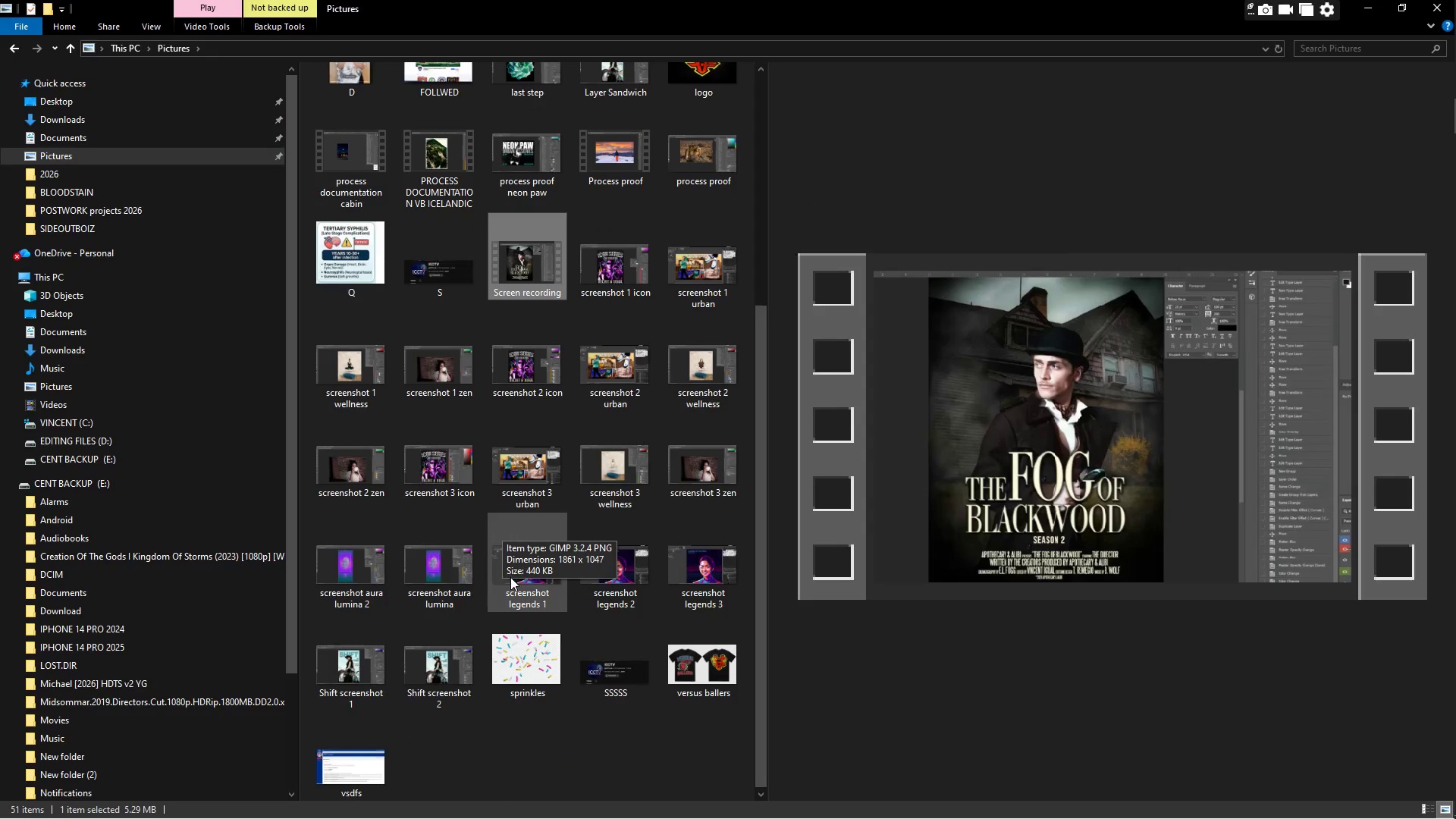 
left_click([510, 576])
 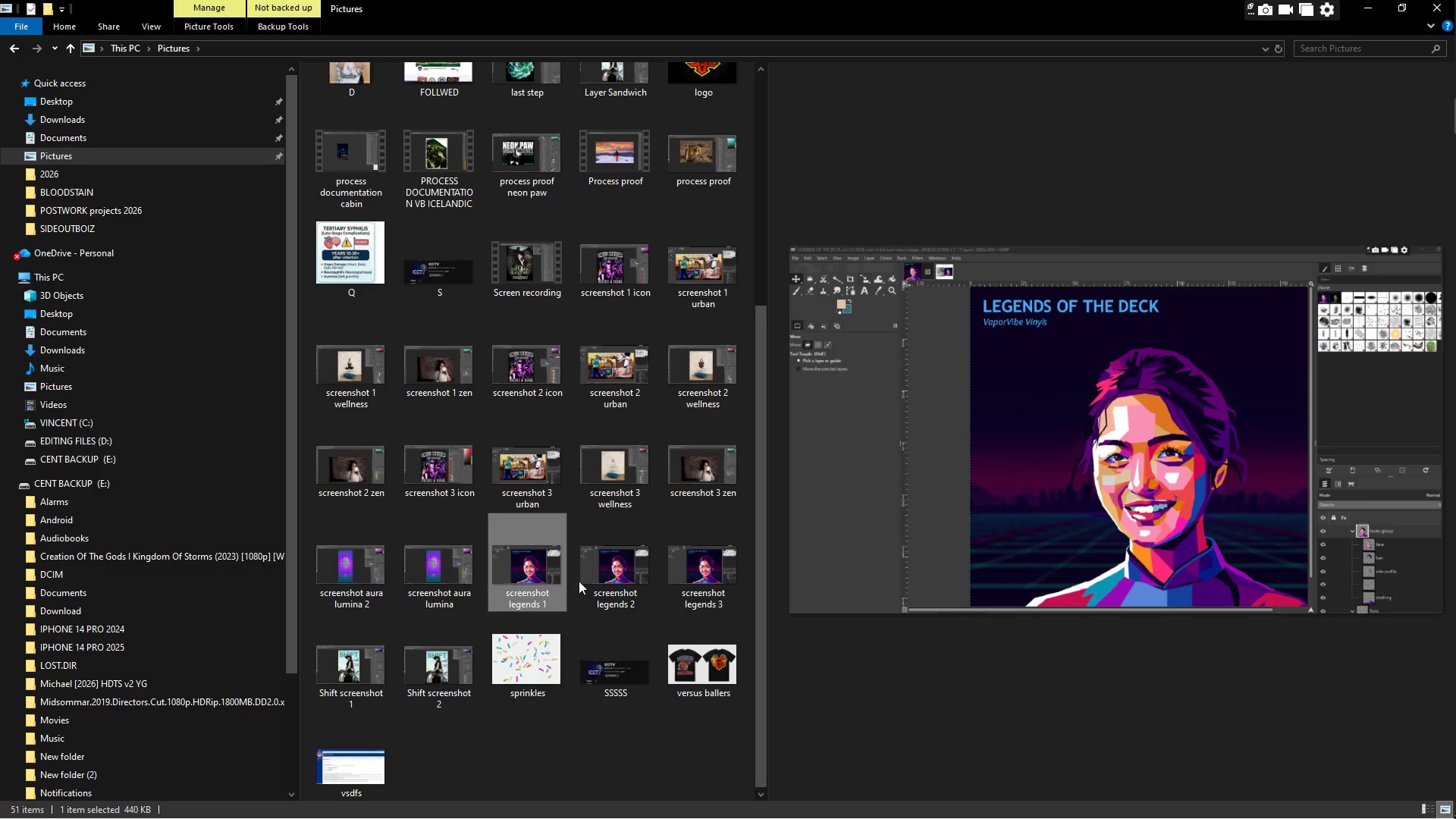 
hold_key(key=ShiftLeft, duration=0.42)
double_click([681, 577])
 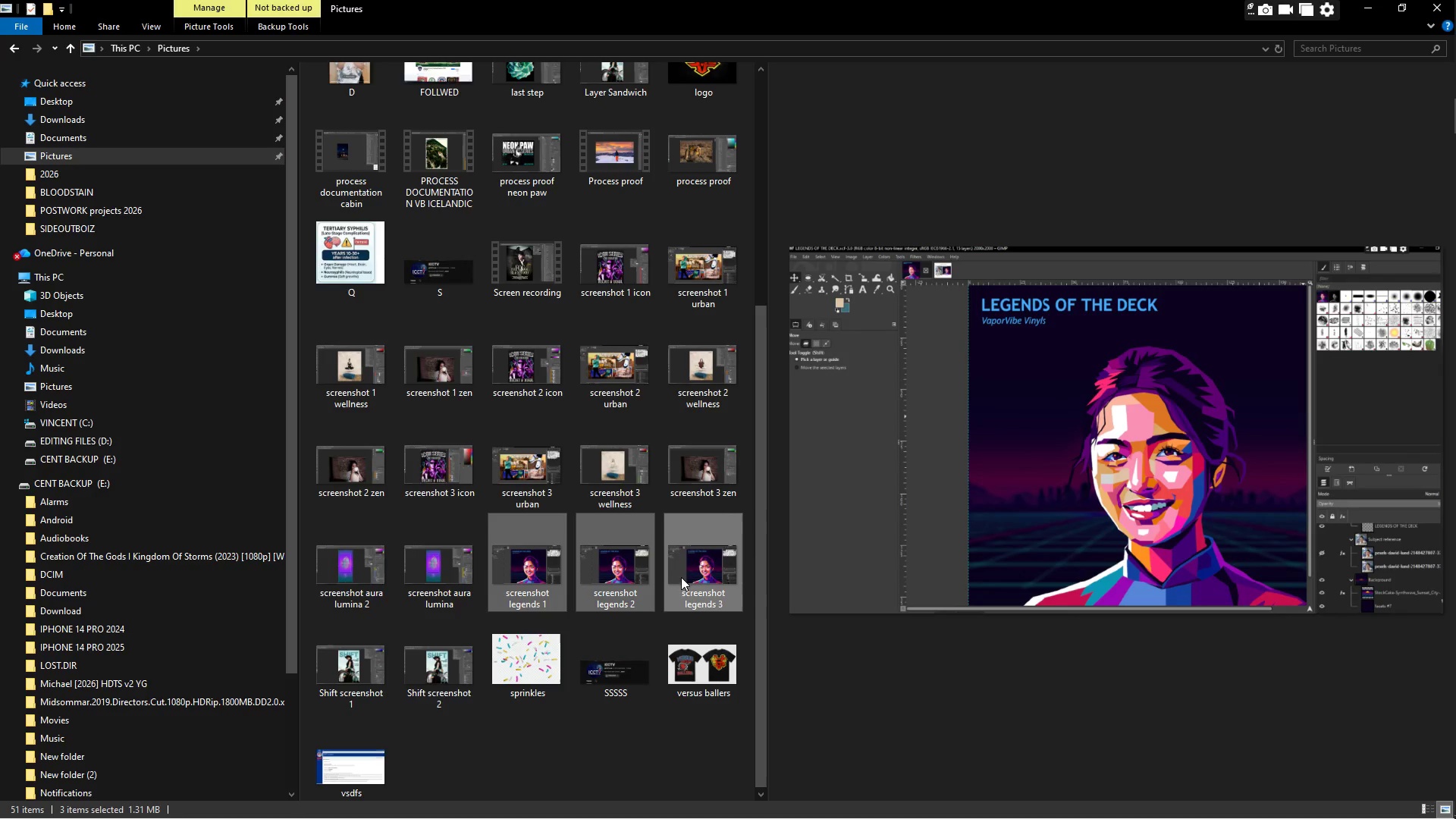 
key(Control+X)
 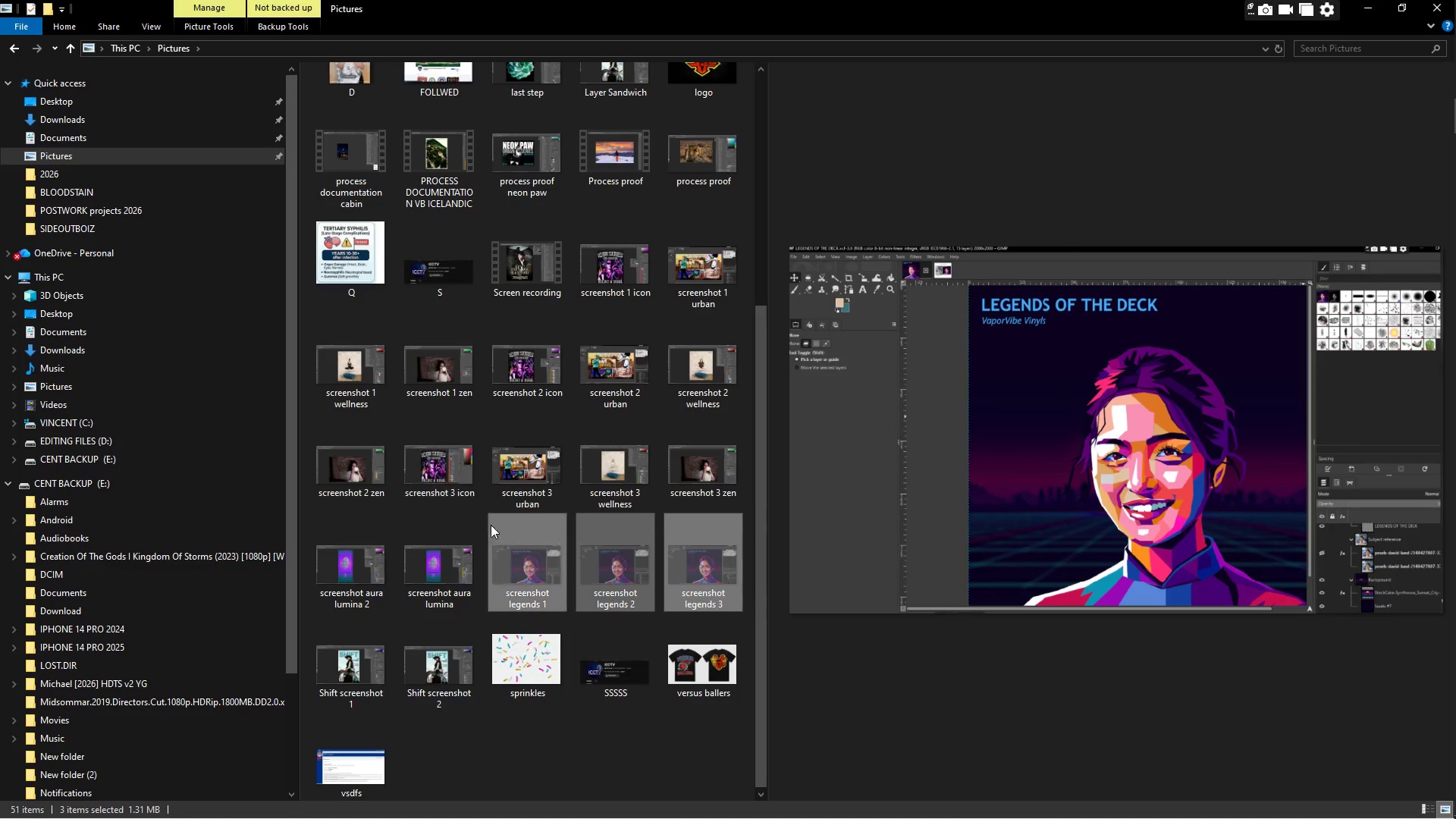 
key(Control+C)
 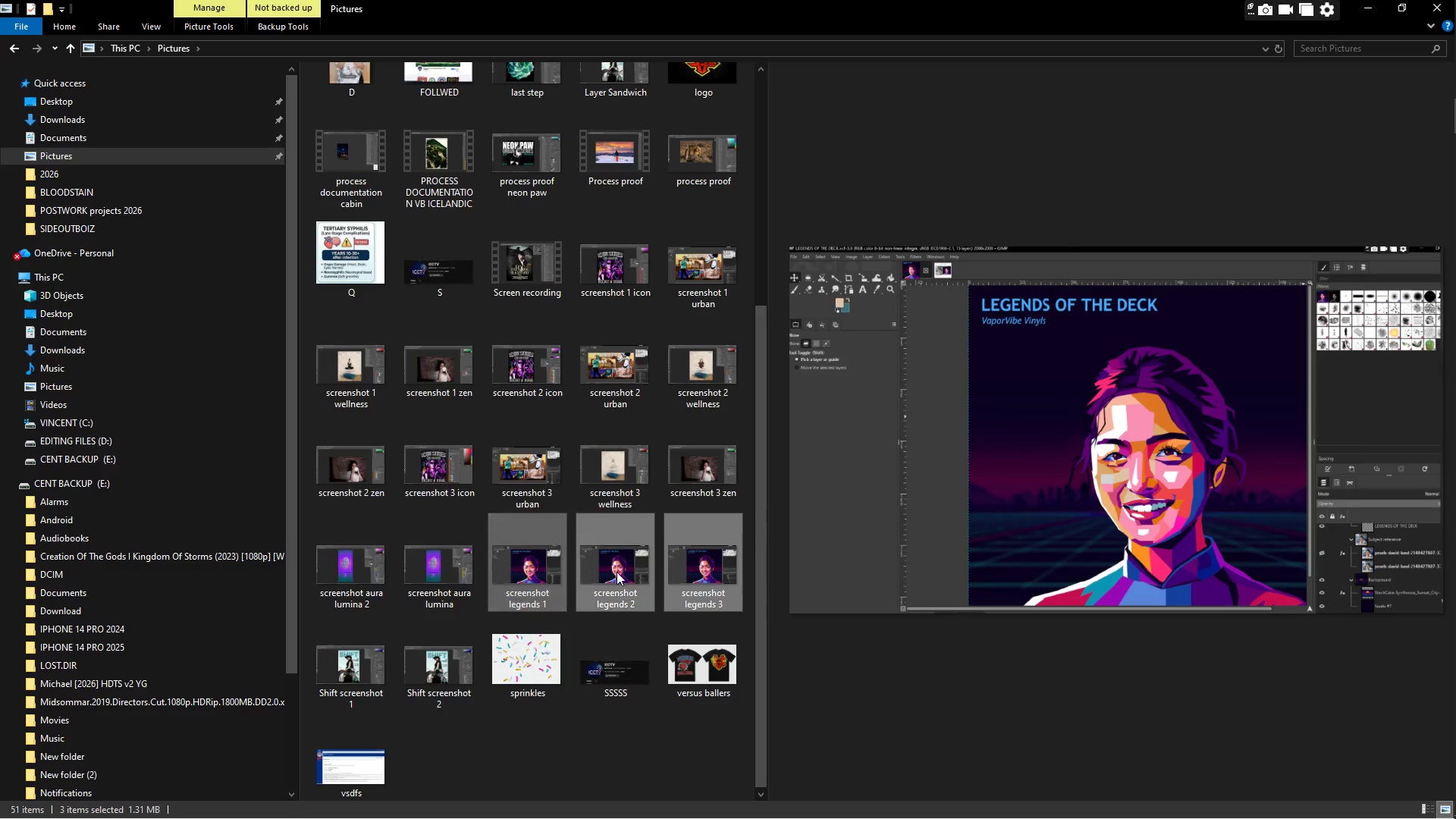 
left_click([560, 554])
 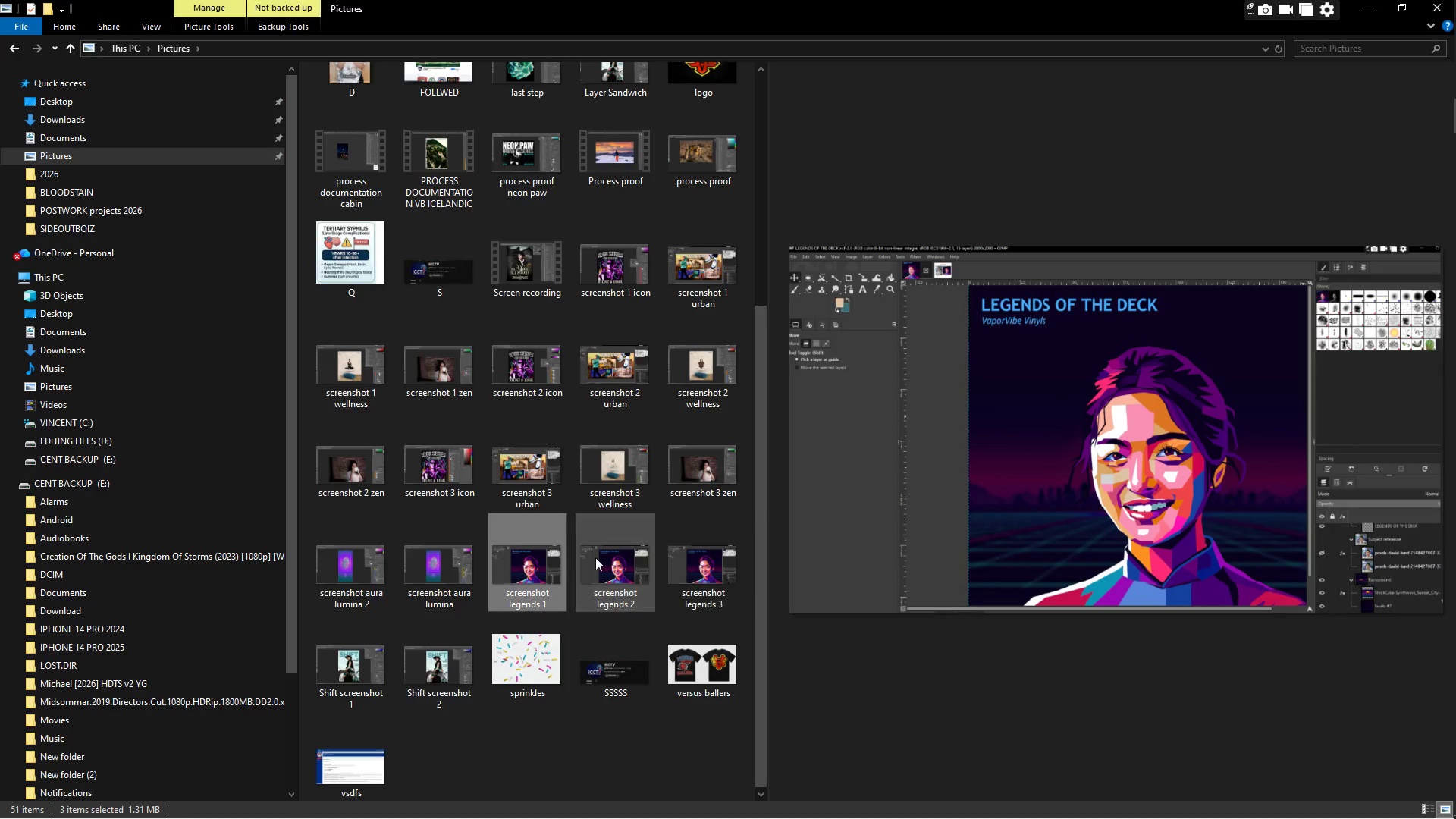 
key(Shift+ShiftLeft)
 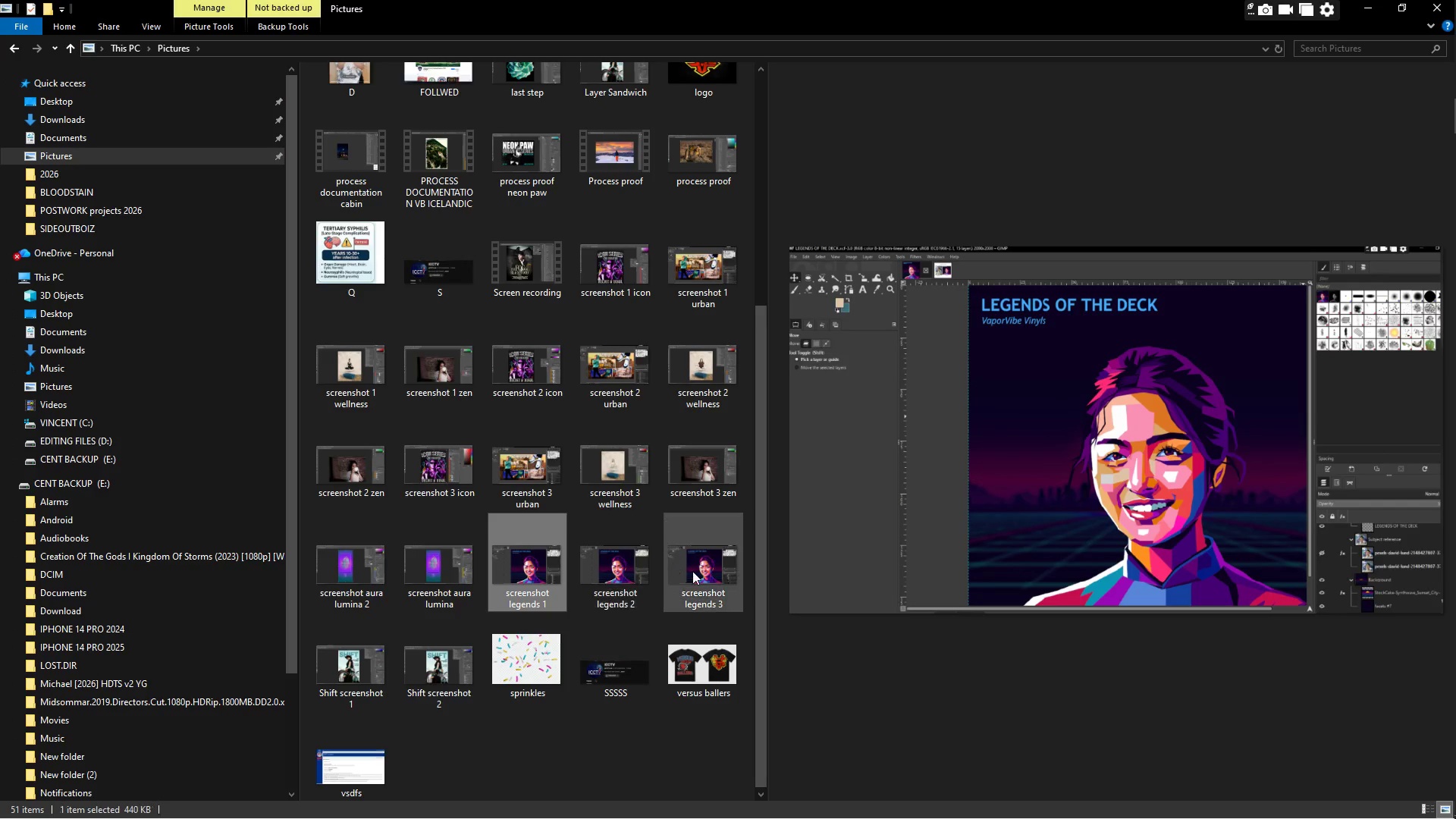 
double_click([692, 571])
 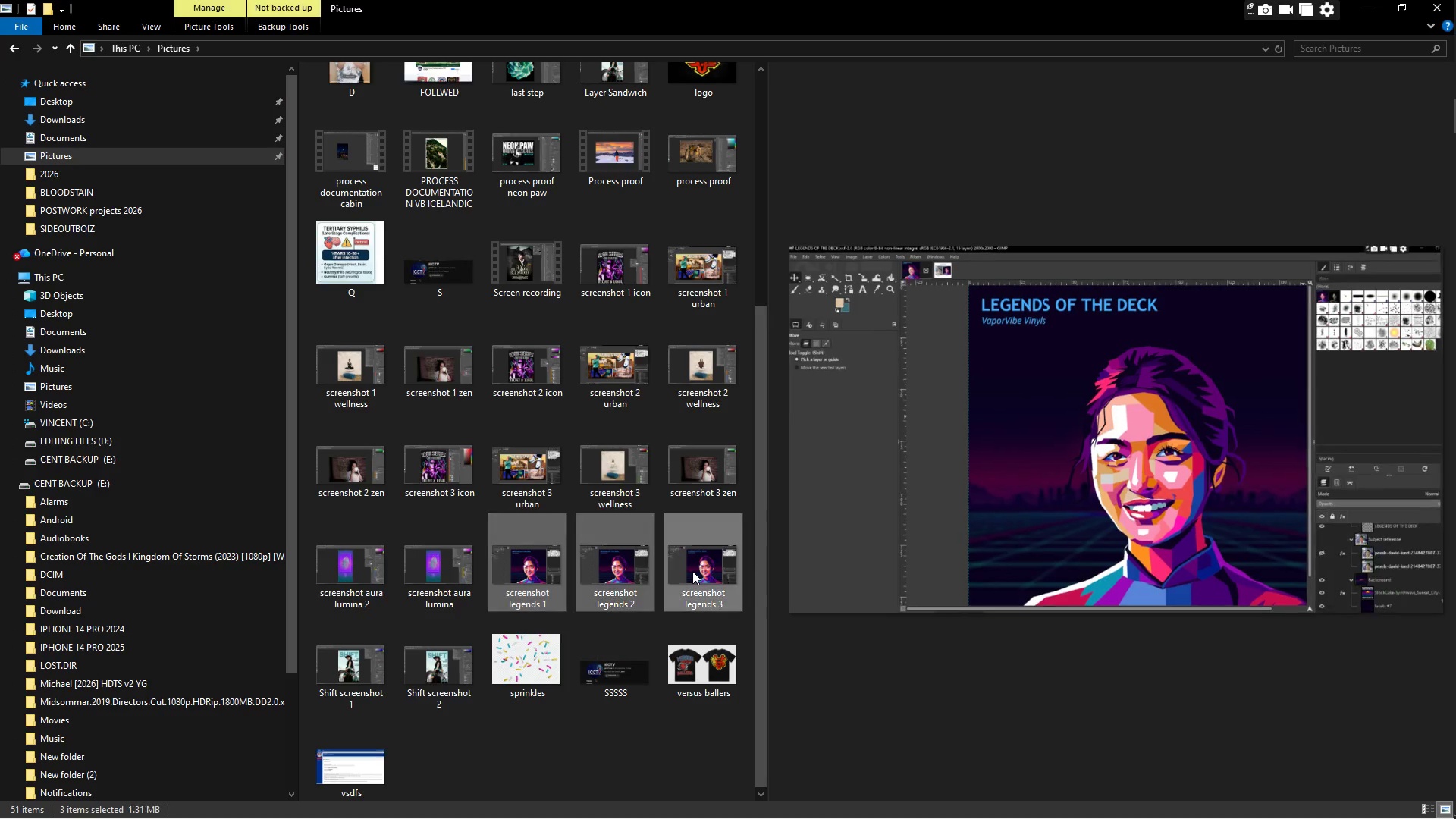 
key(Control+C)
 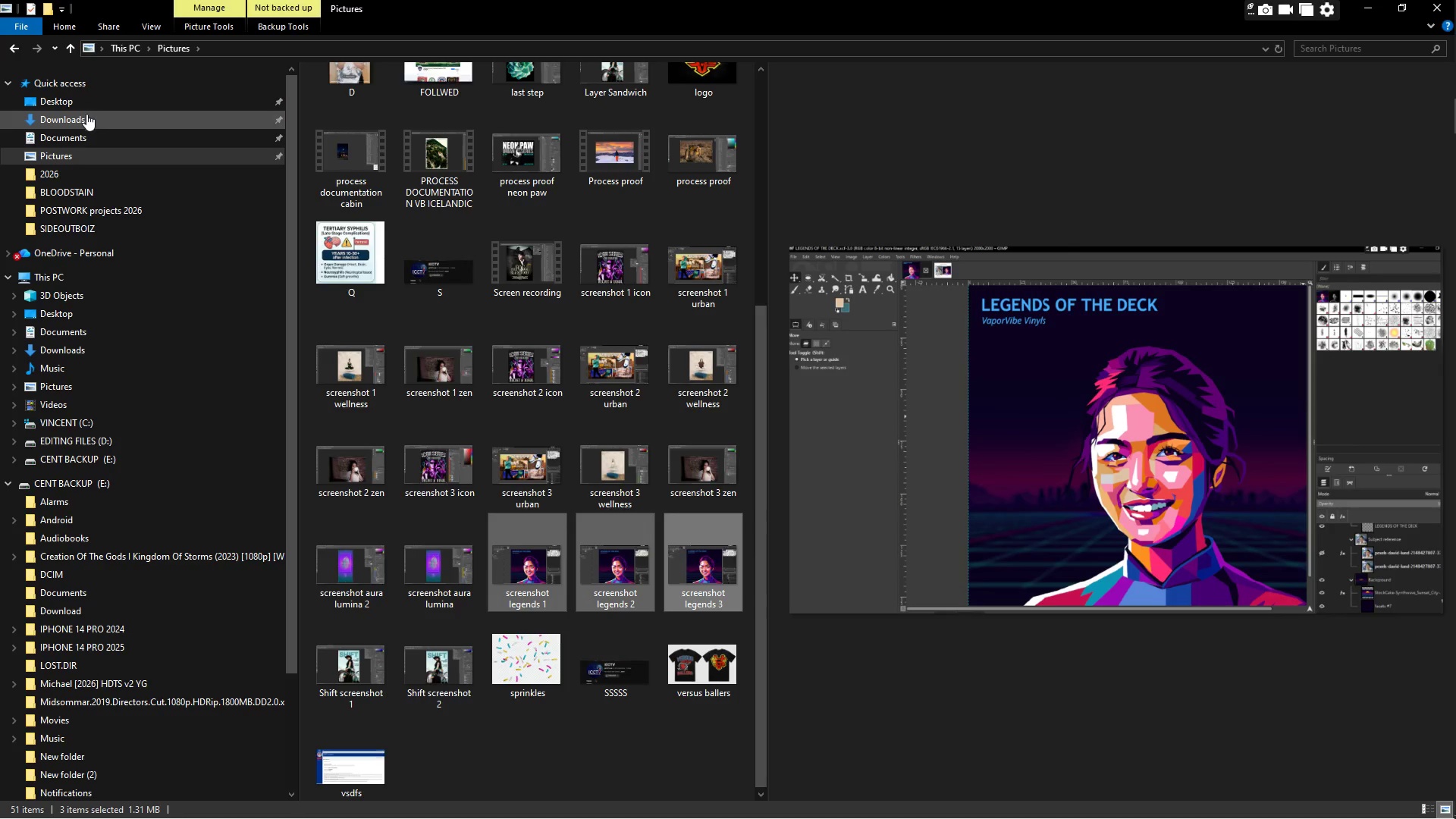 
left_click([89, 115])
 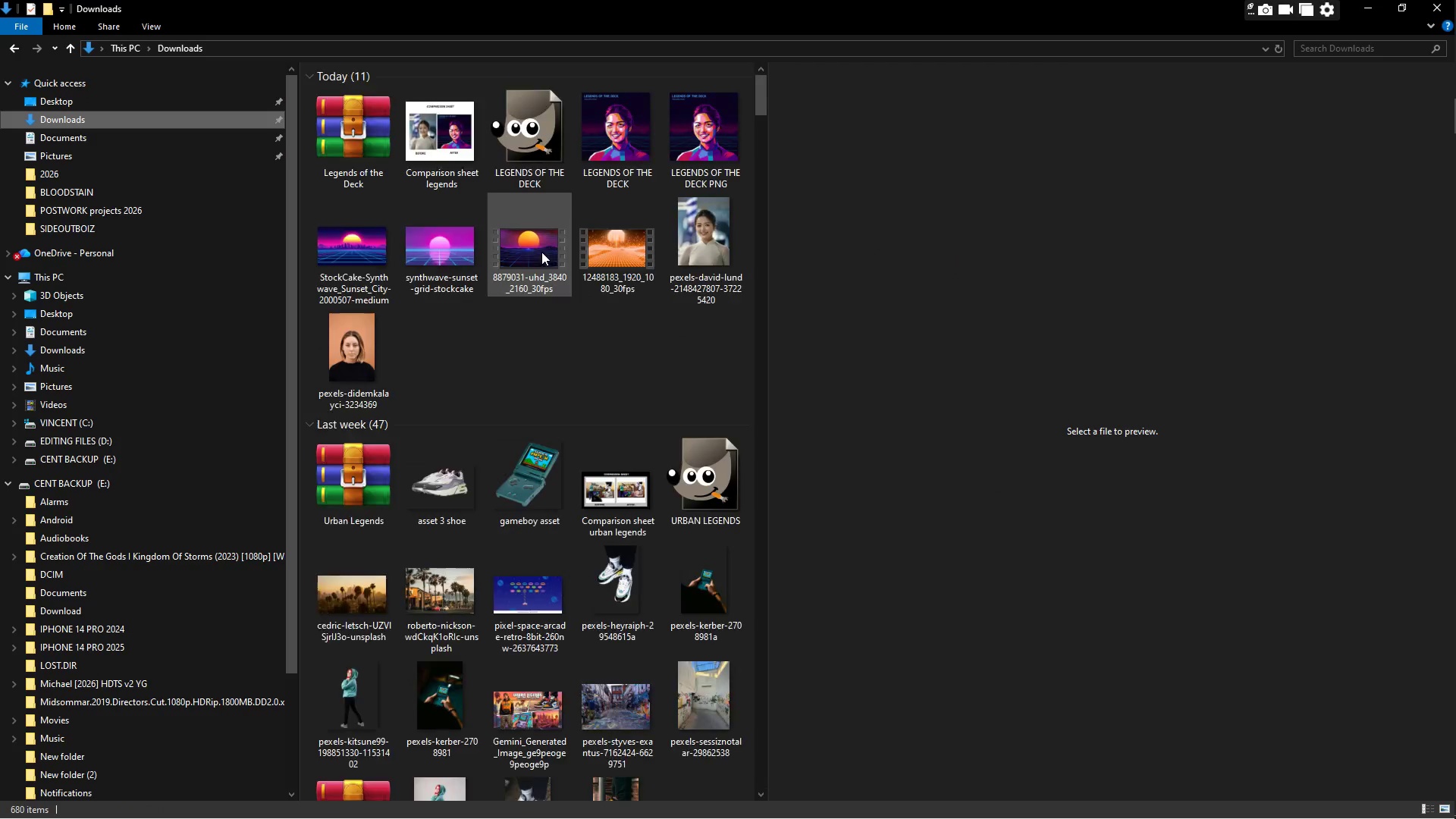 
left_click([334, 123])
 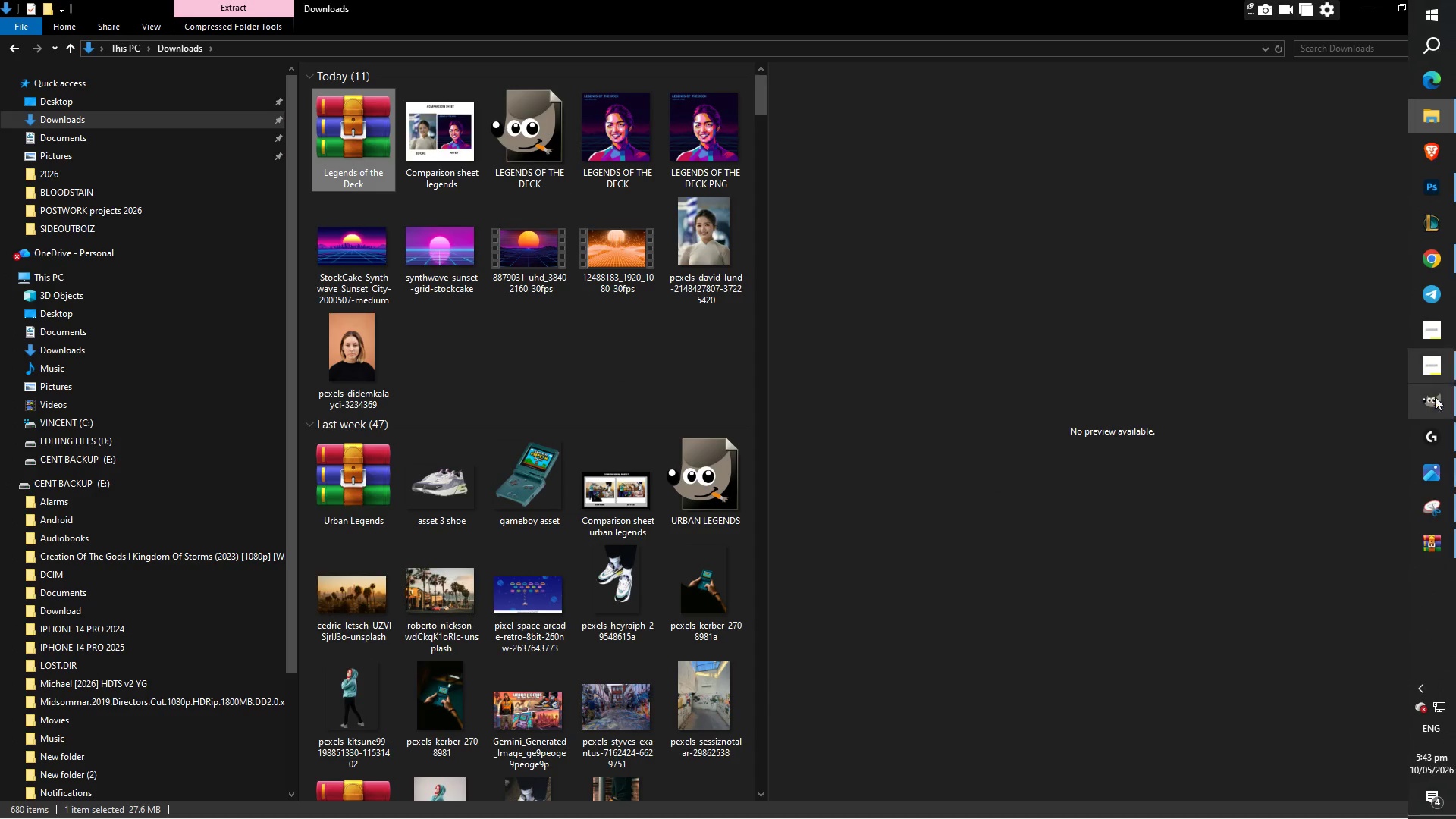 
scroll: coordinate [535, 243], scroll_direction: up, amount: 2.0
 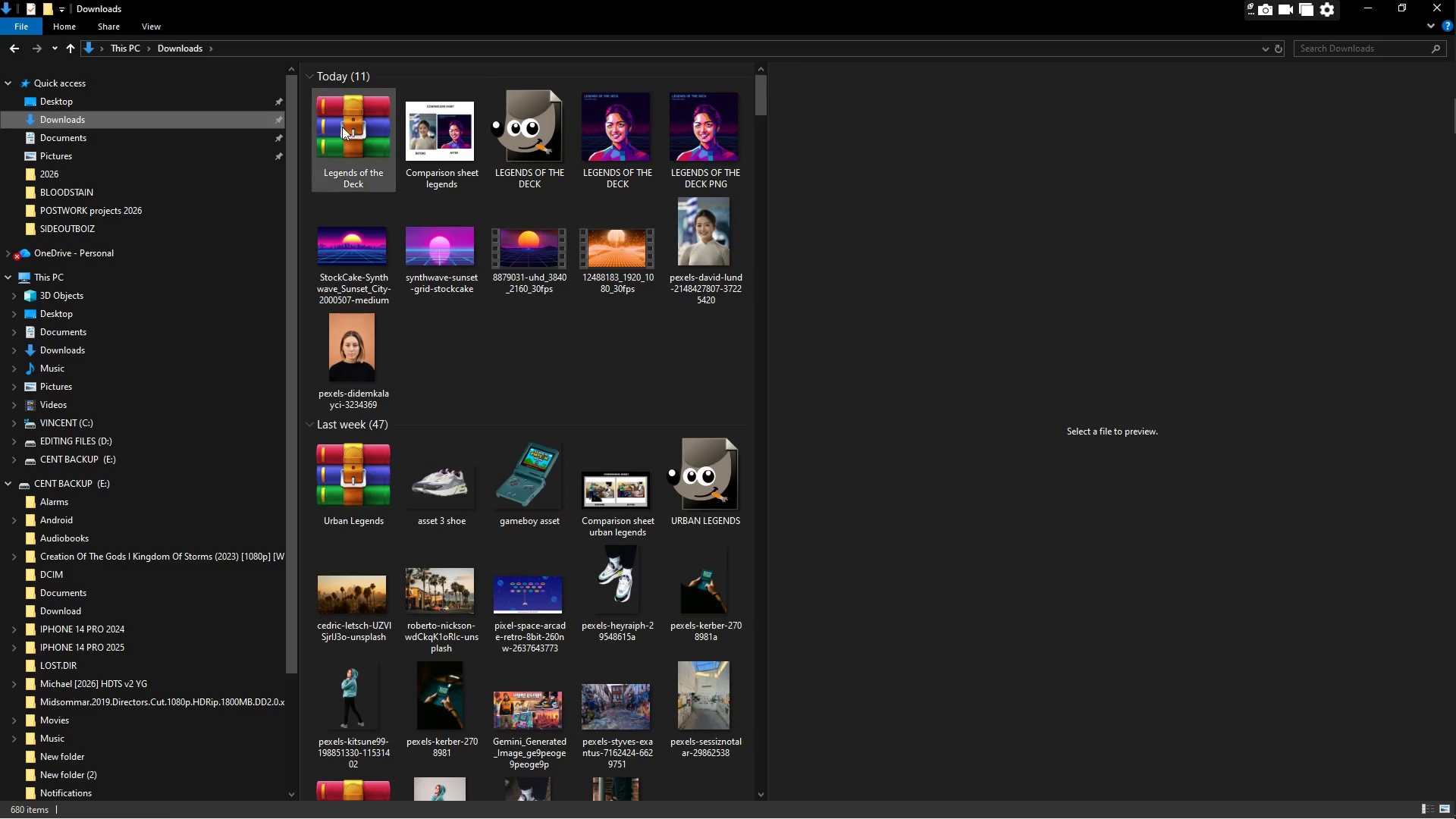 
left_click([1439, 536])
 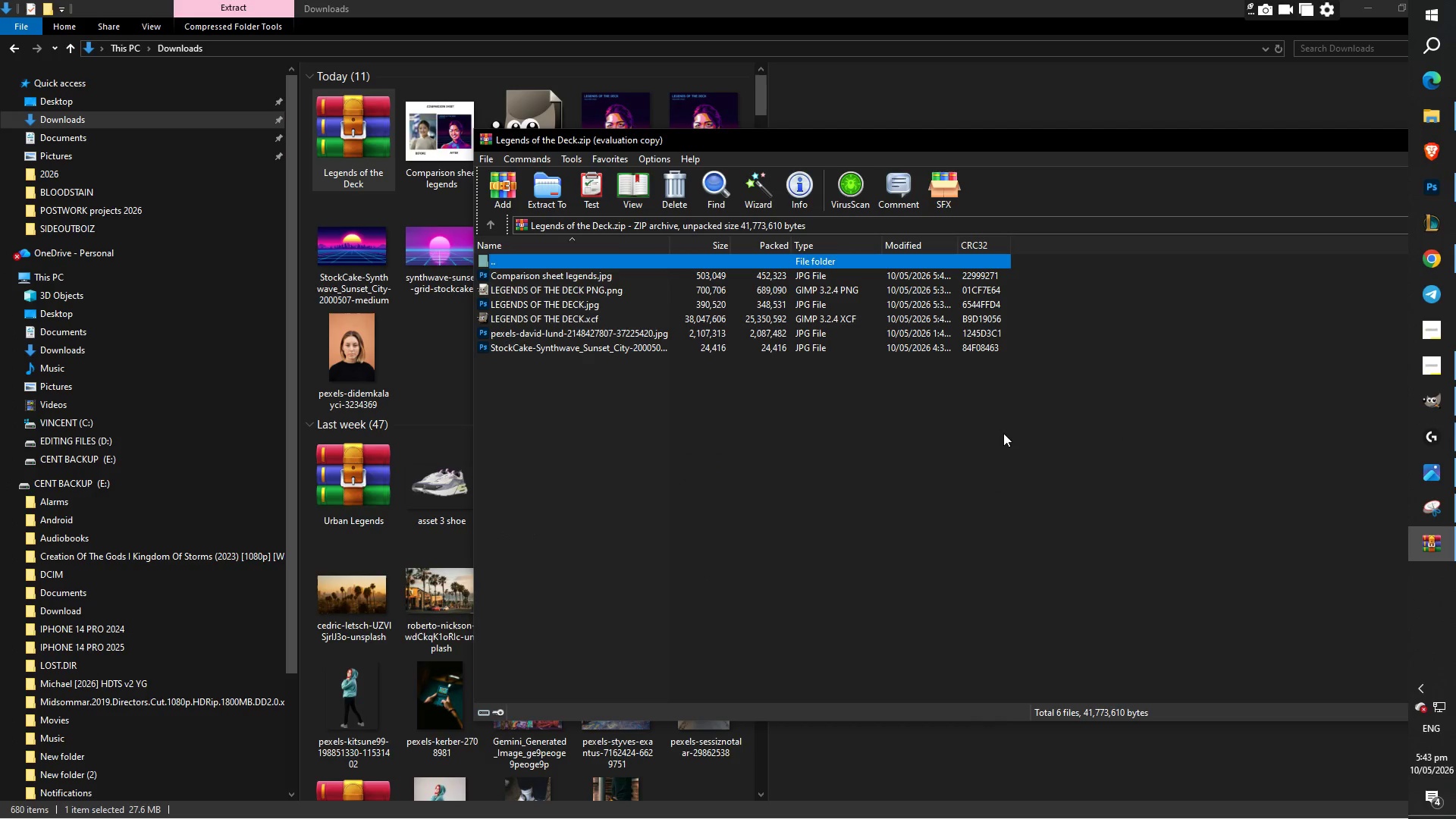 
left_click([879, 420])
 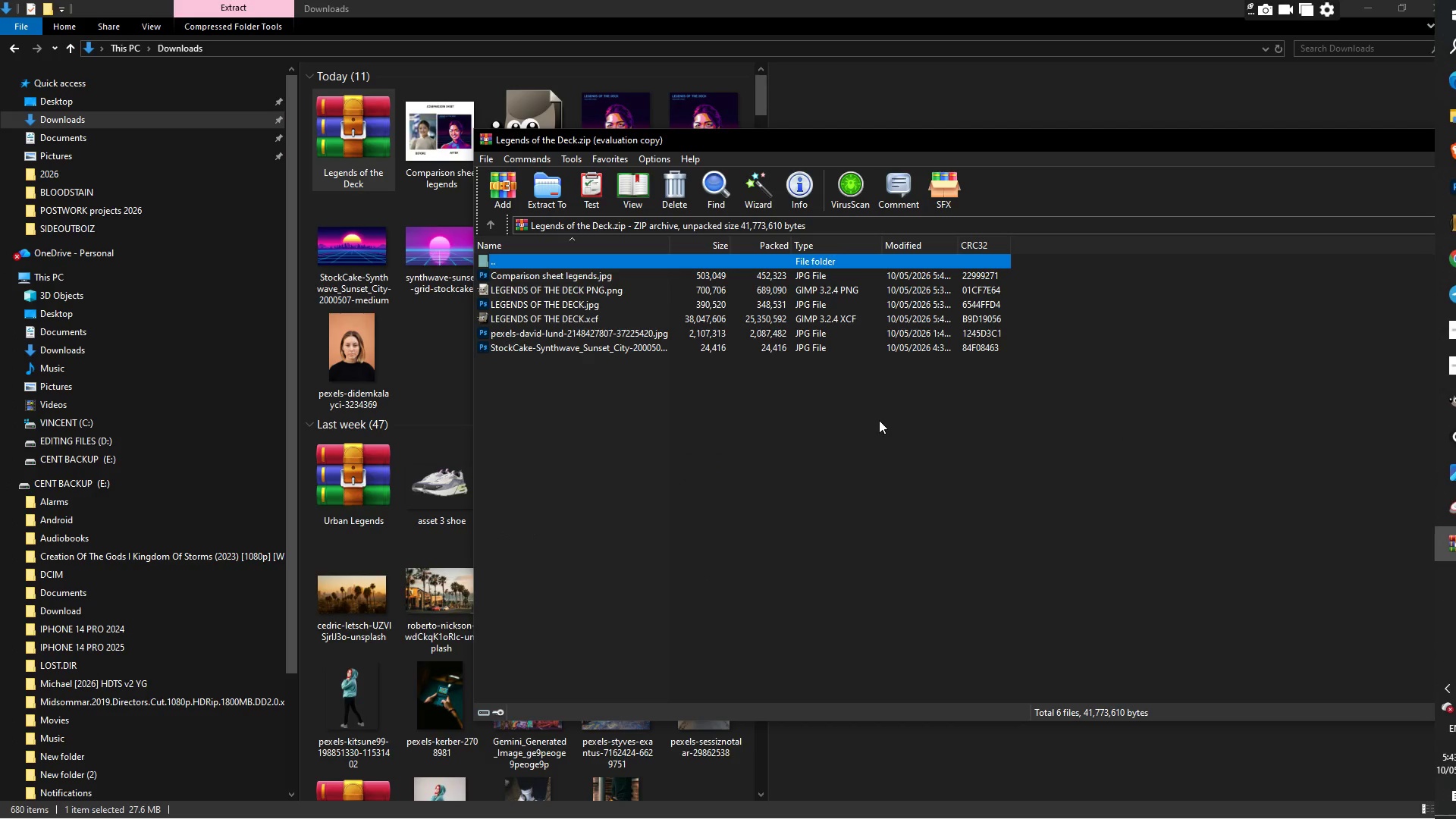 
key(Control+ControlLeft)
 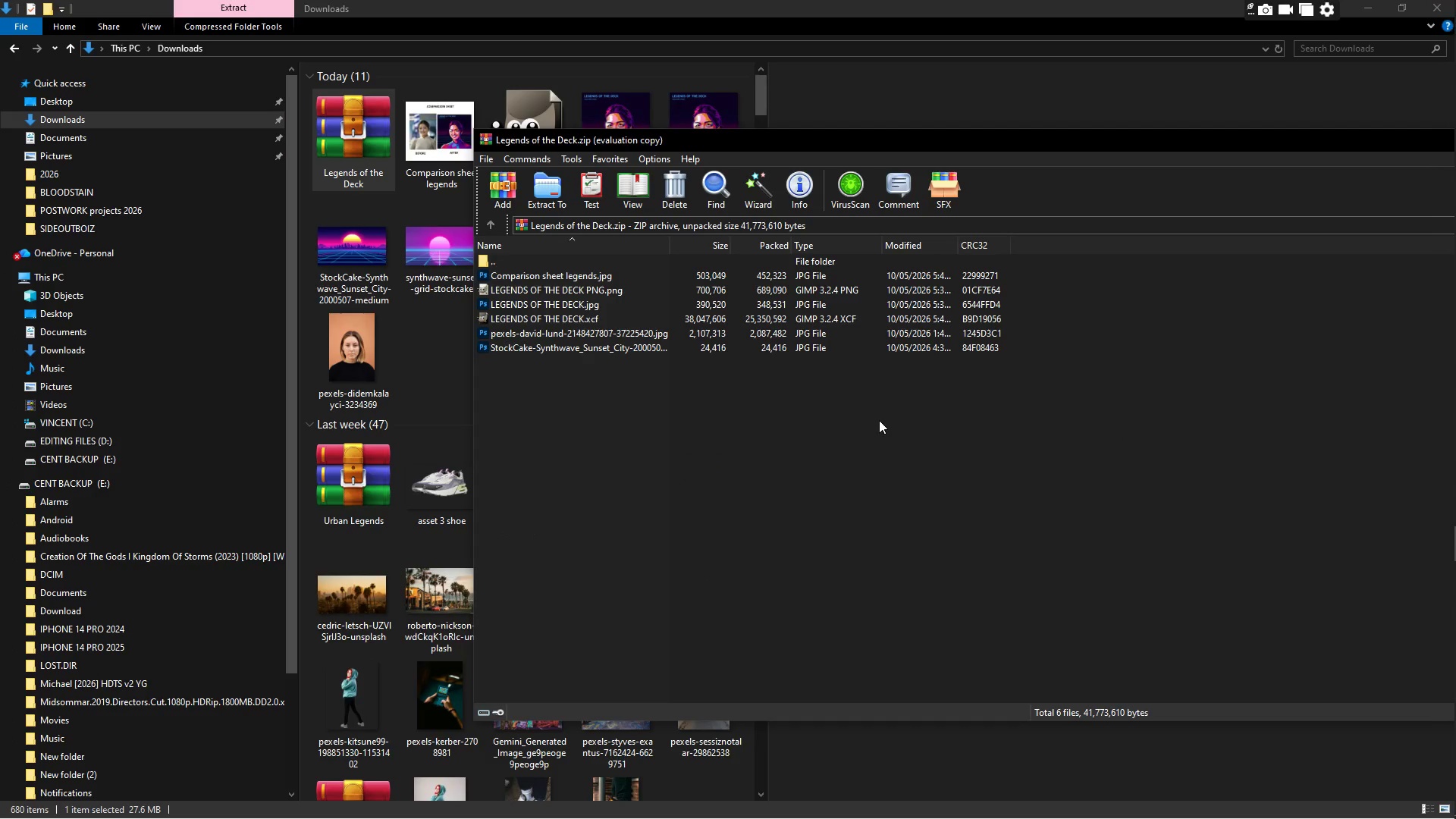 
key(Control+V)
 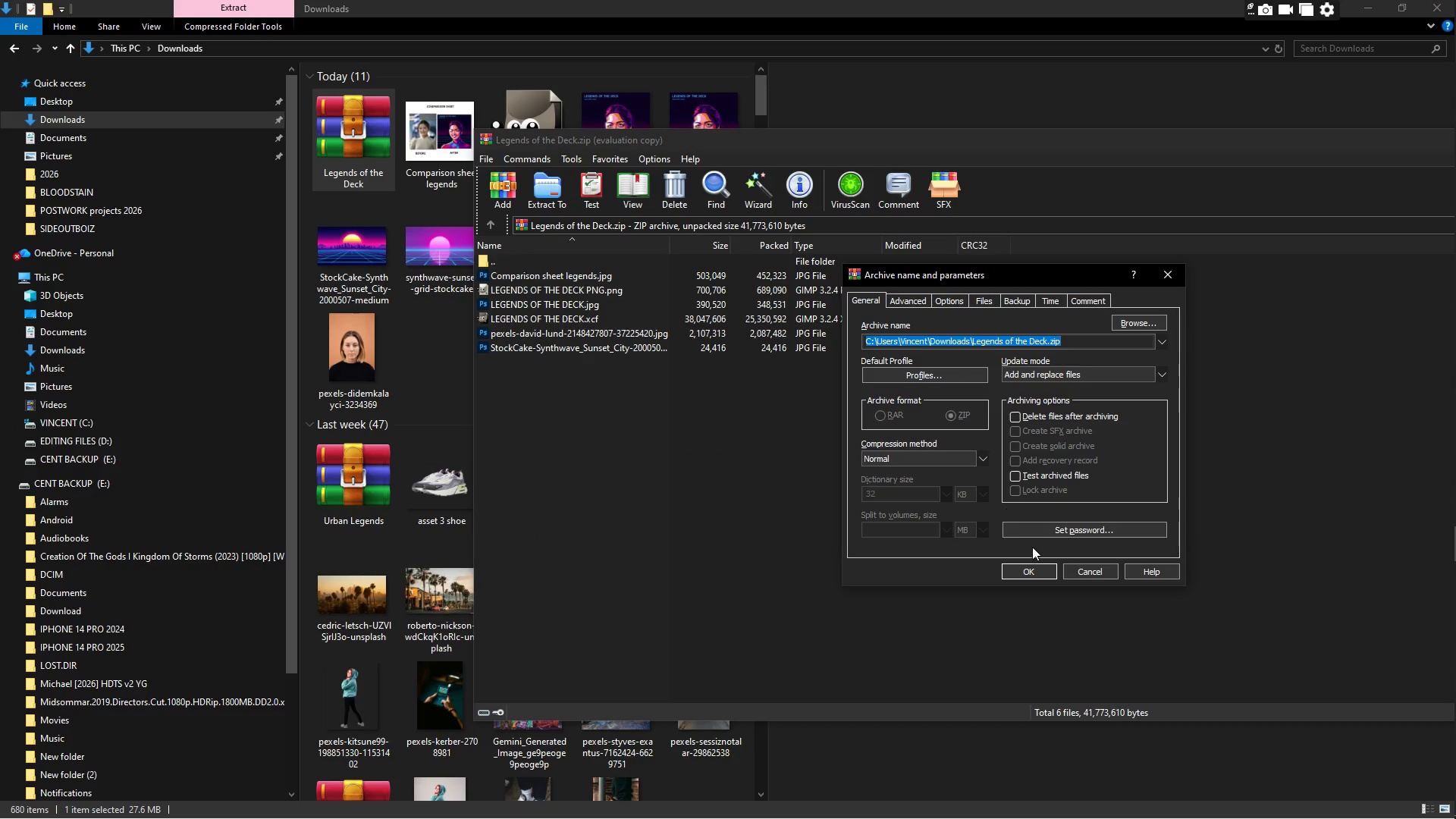 
left_click([1037, 566])
 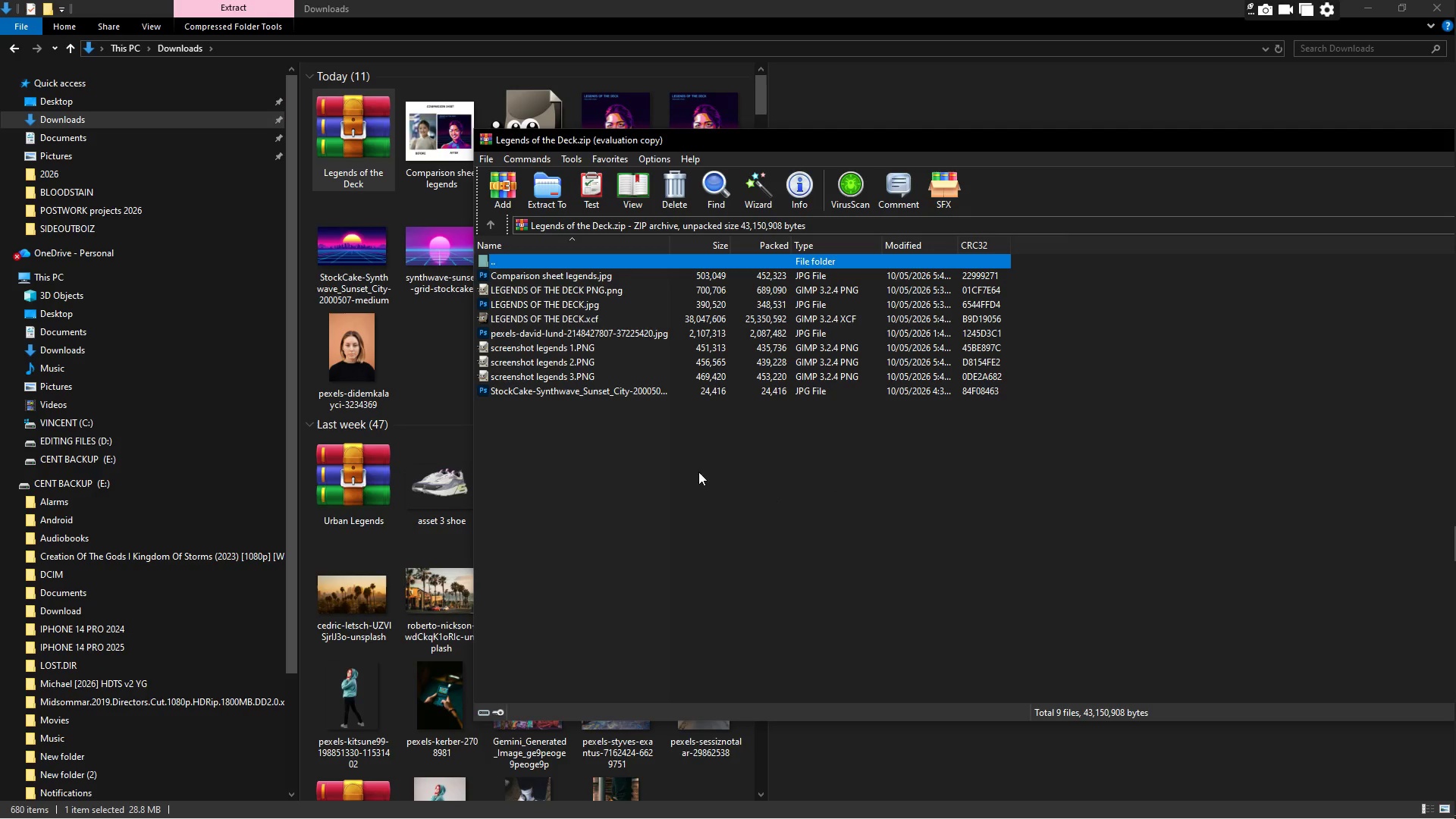 
left_click([601, 460])
 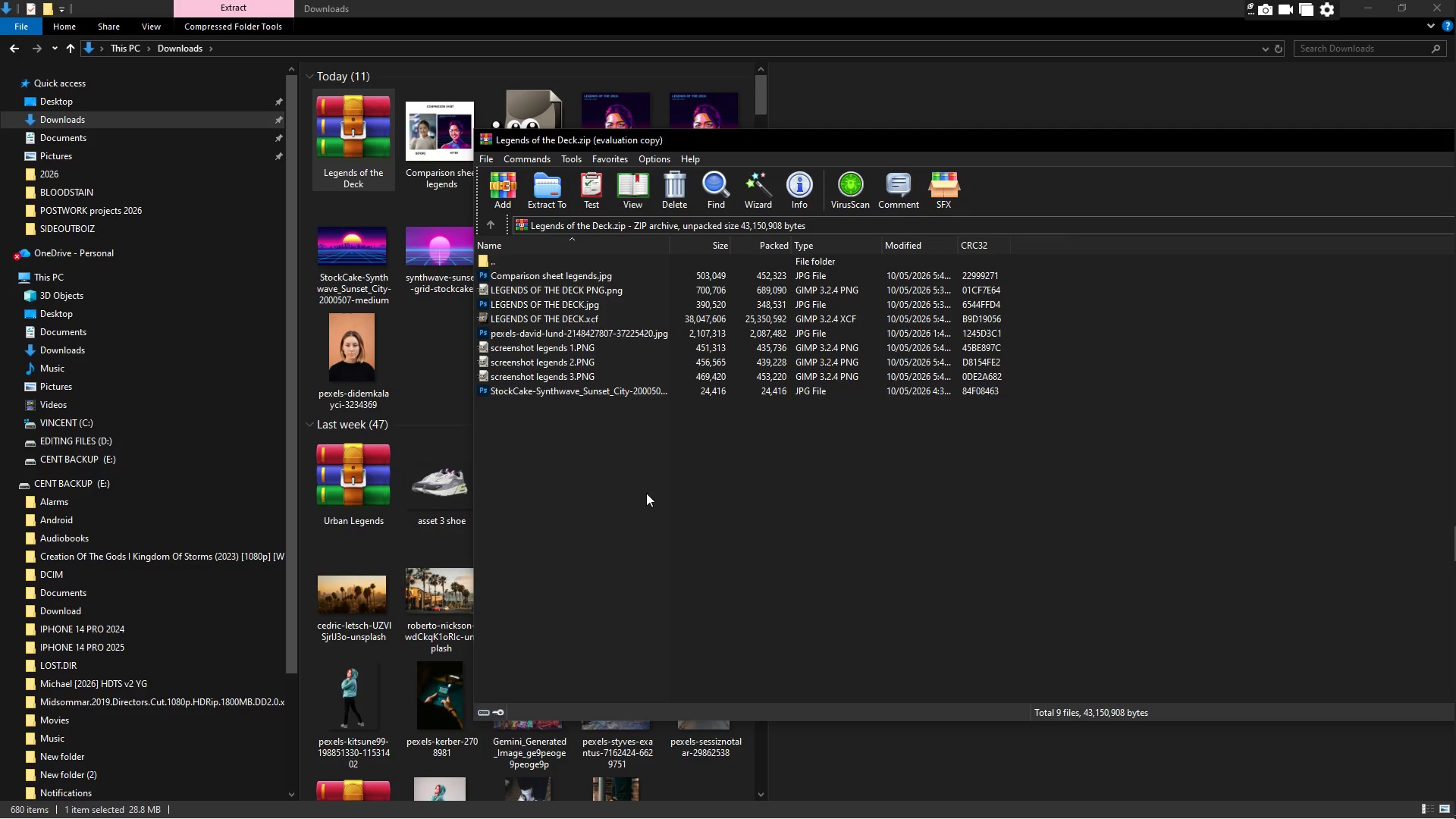 
wait(11.25)
 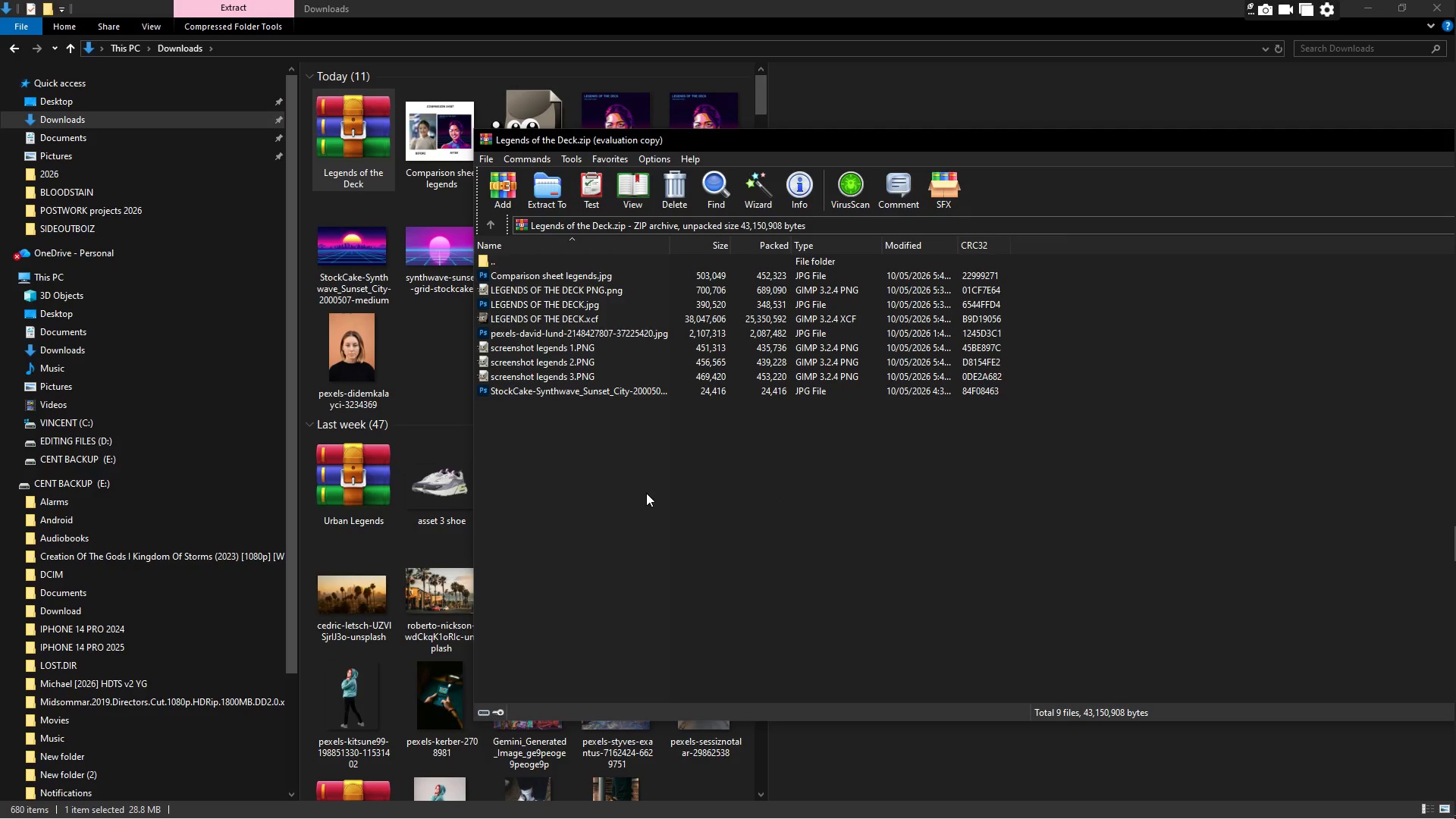 
left_click_drag(start_coordinate=[1325, 144], to_coordinate=[1138, 145])
 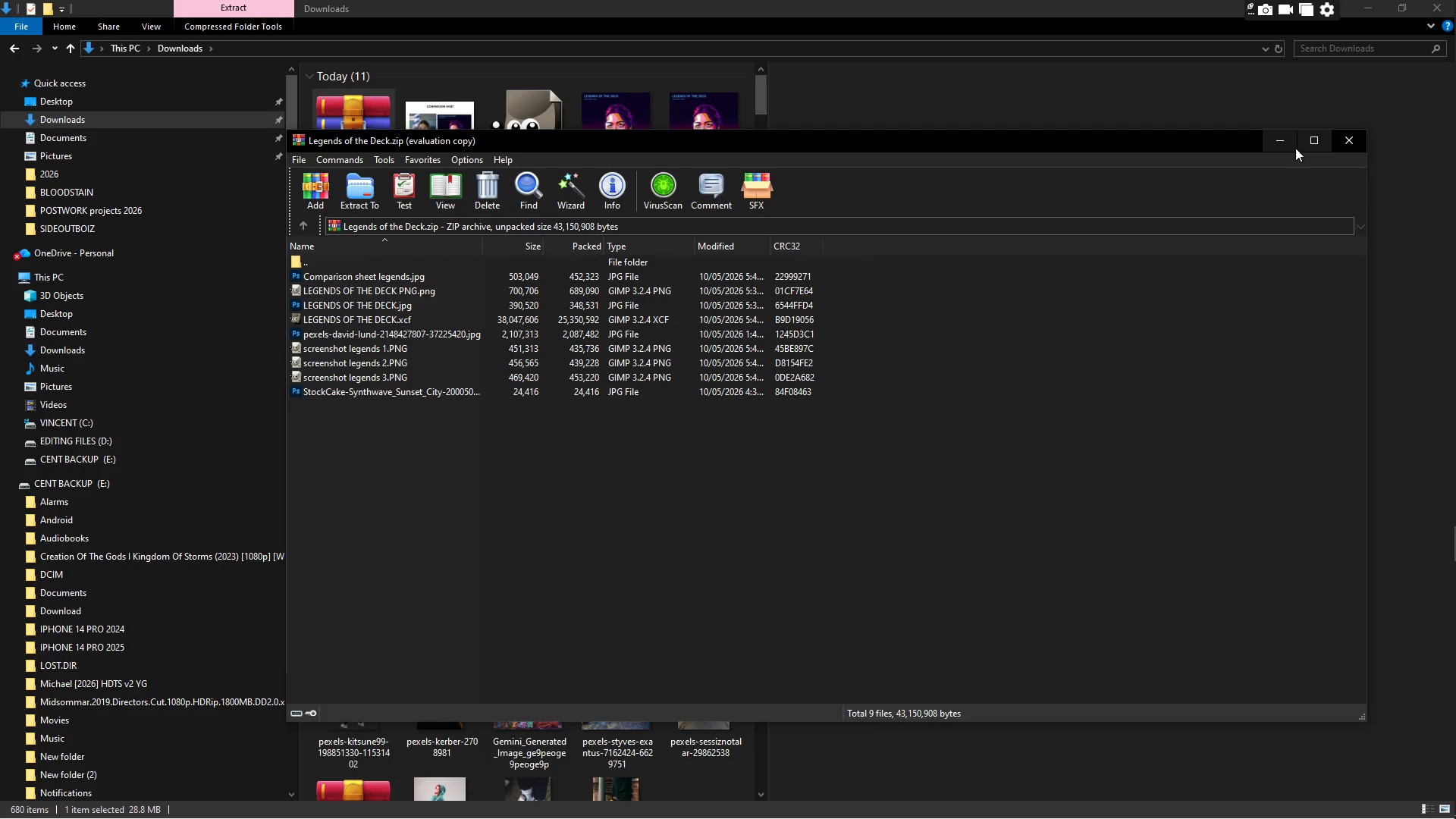 
left_click([1285, 145])
 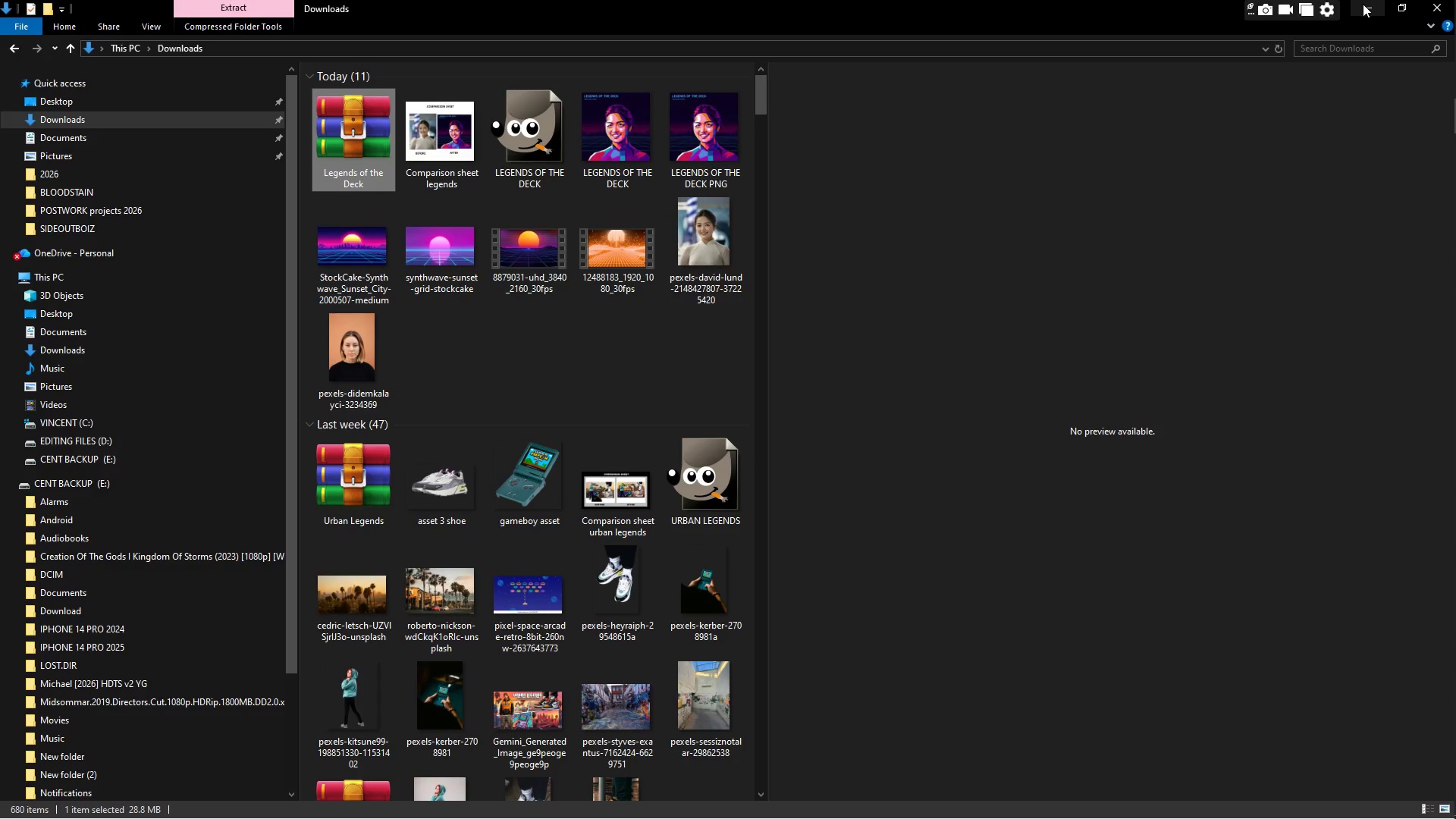 
left_click([1364, 14])
 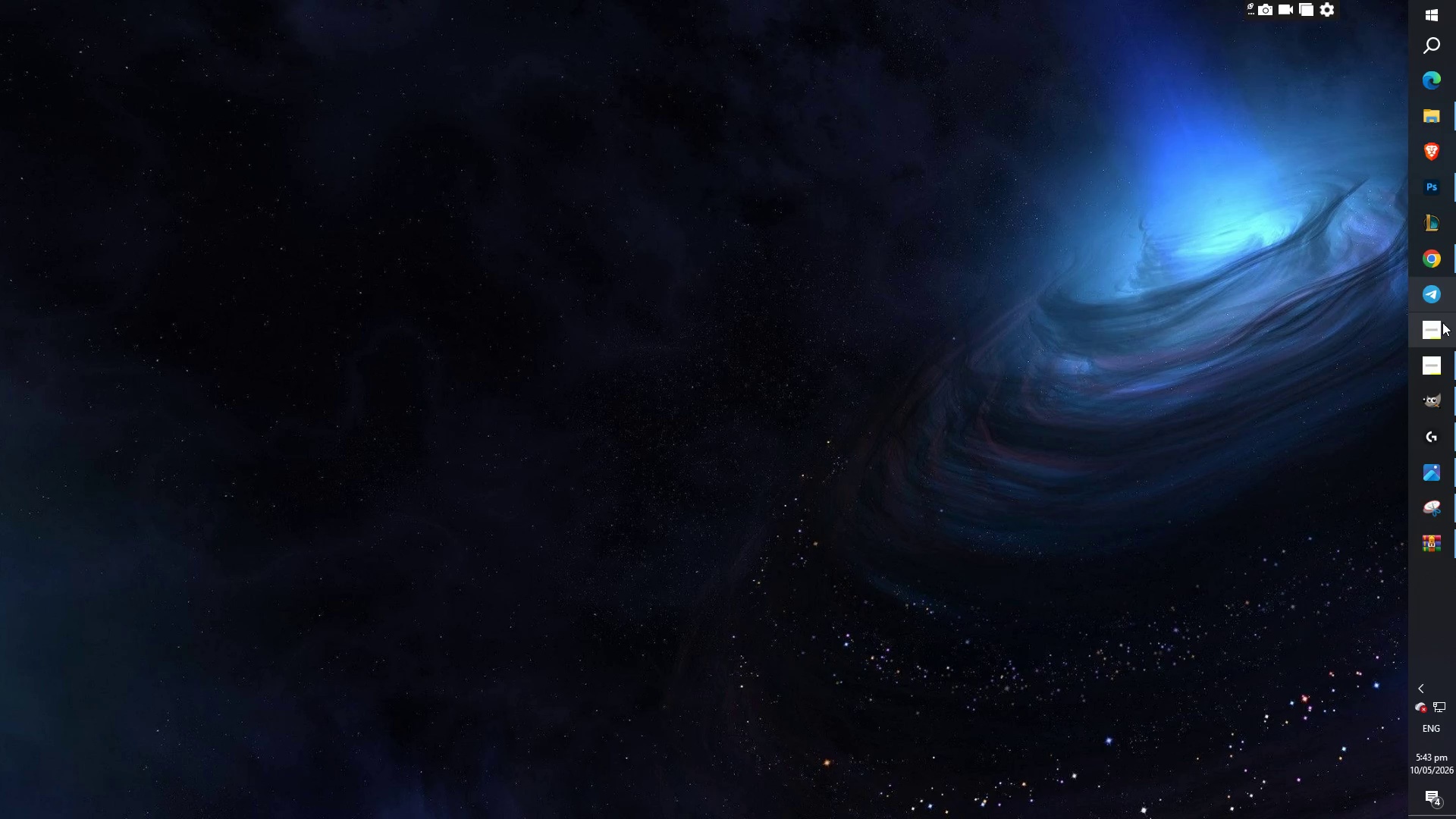 
left_click([1437, 398])
 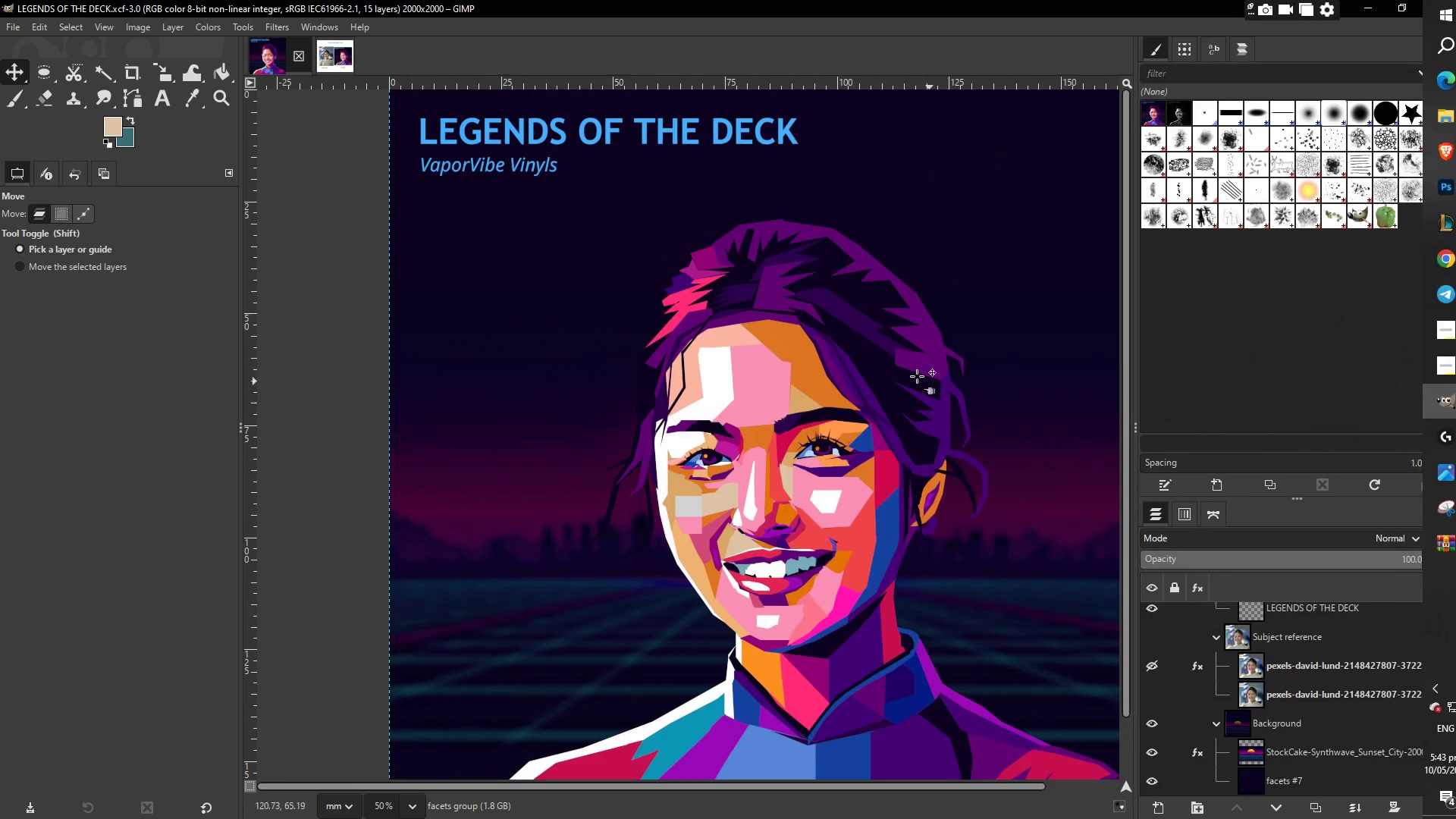 
scroll: coordinate [826, 346], scroll_direction: up, amount: 1.0
 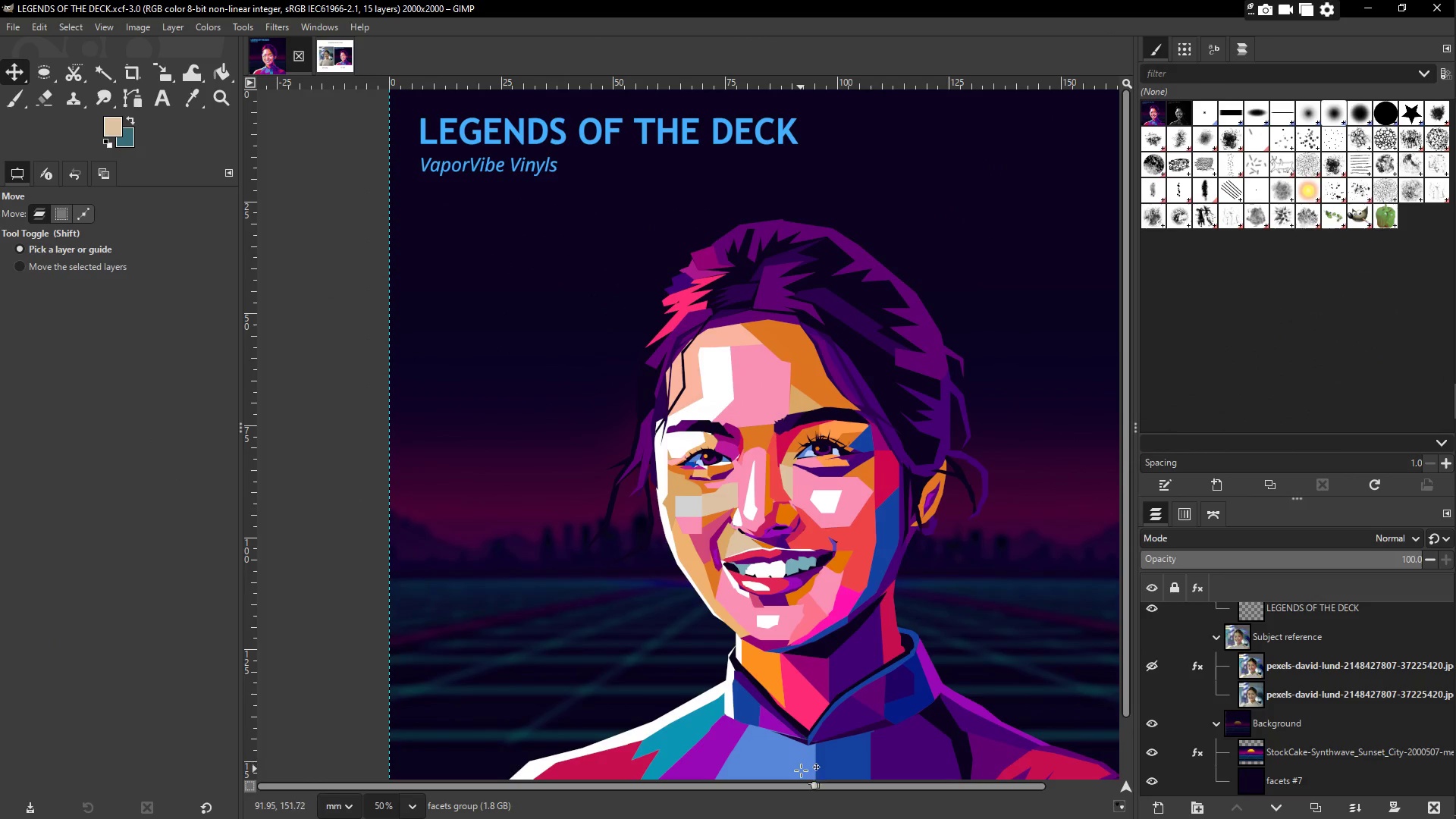 
left_click_drag(start_coordinate=[799, 783], to_coordinate=[830, 783])
 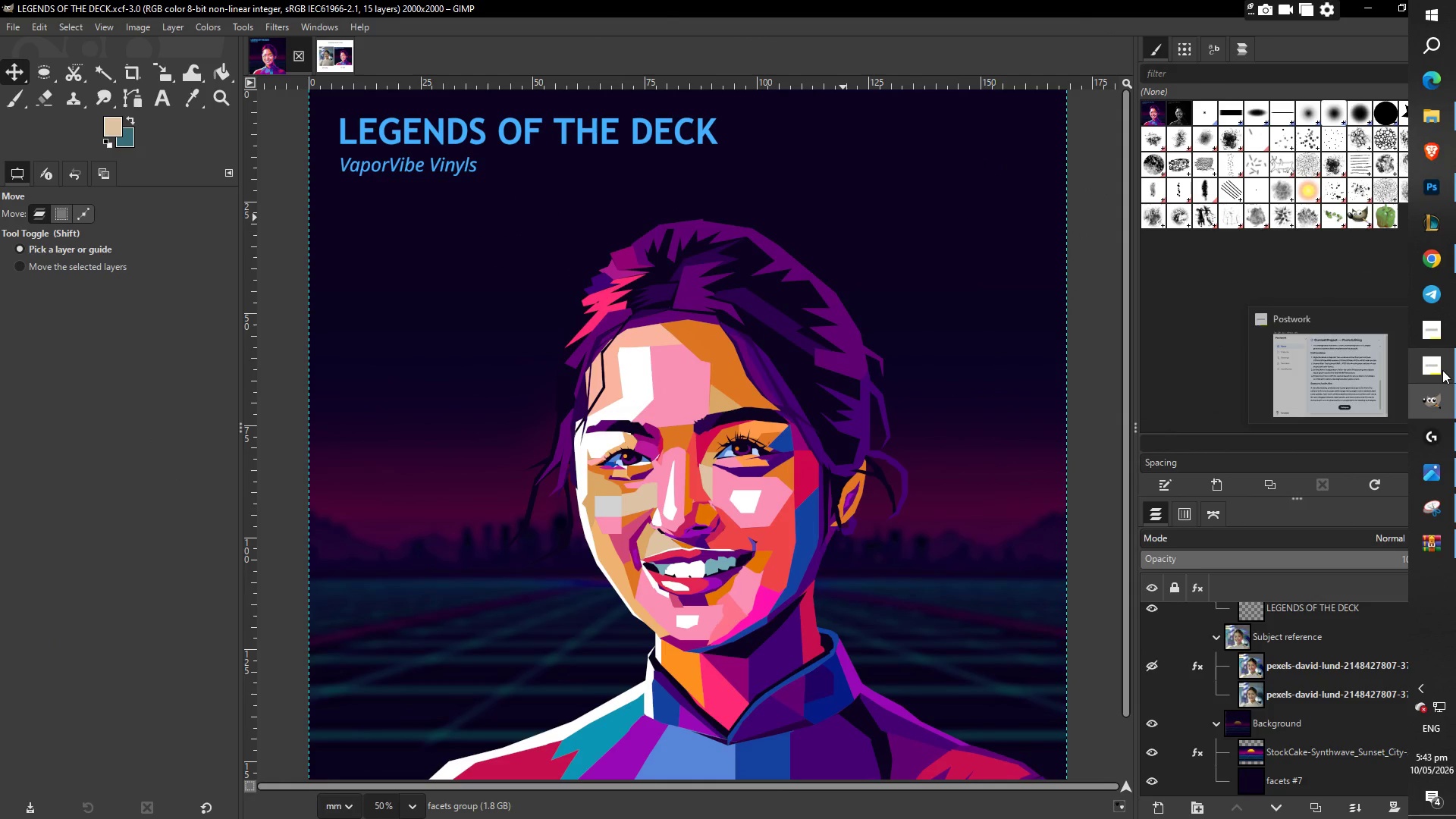 
left_click([1299, 372])